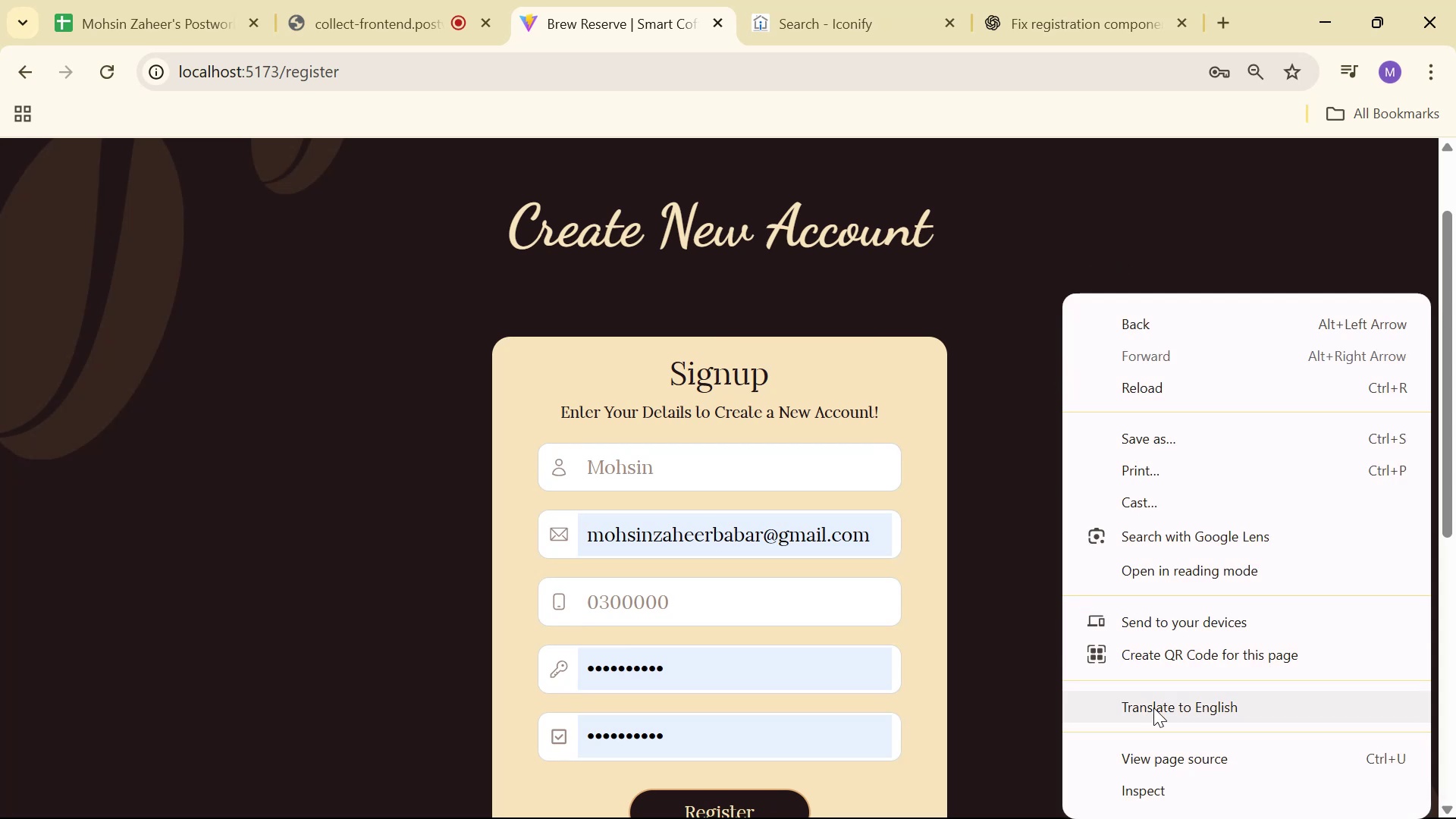 
scroll: coordinate [766, 297], scroll_direction: down, amount: 3.0
 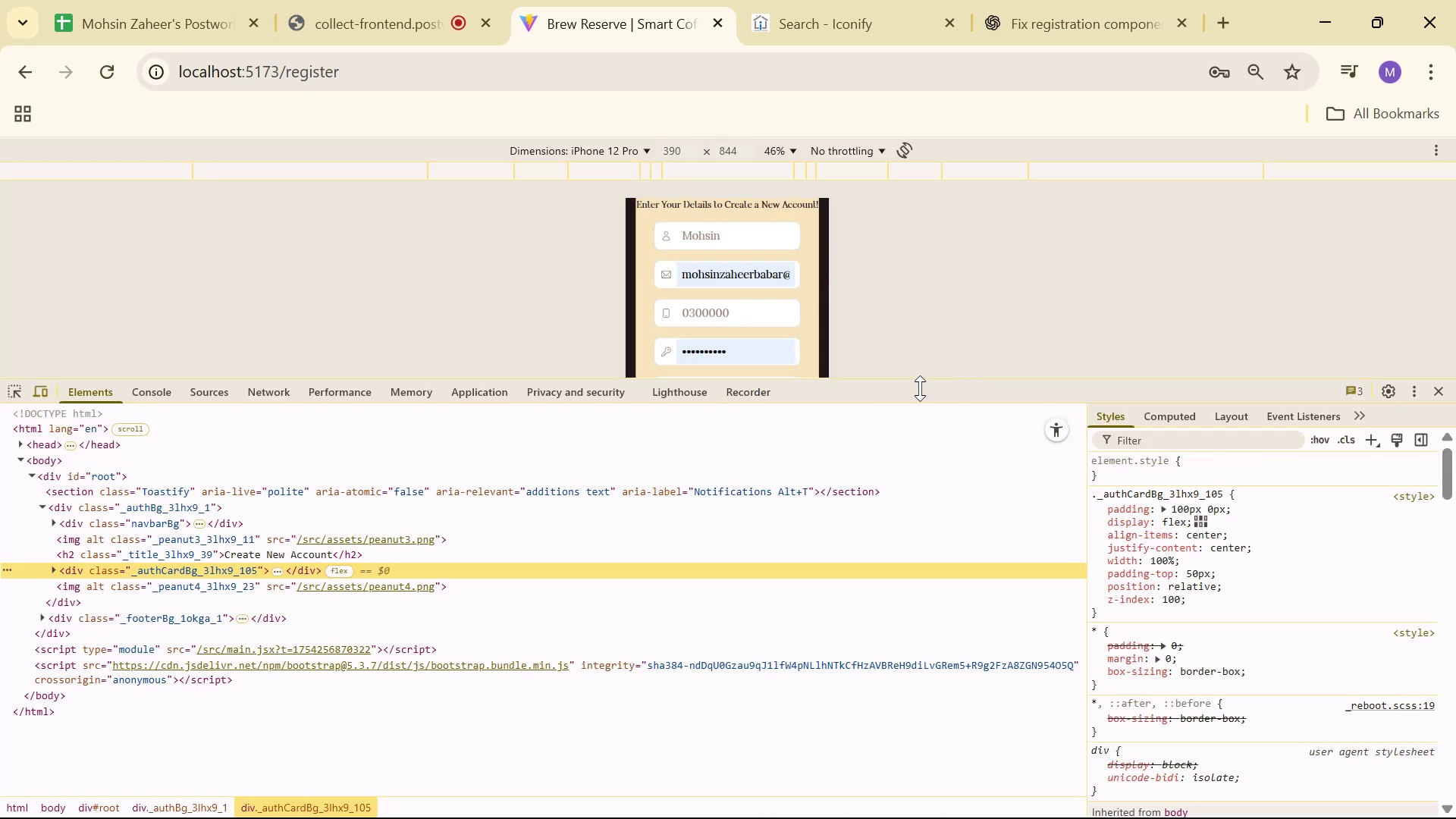 
left_click_drag(start_coordinate=[920, 382], to_coordinate=[907, 676])
 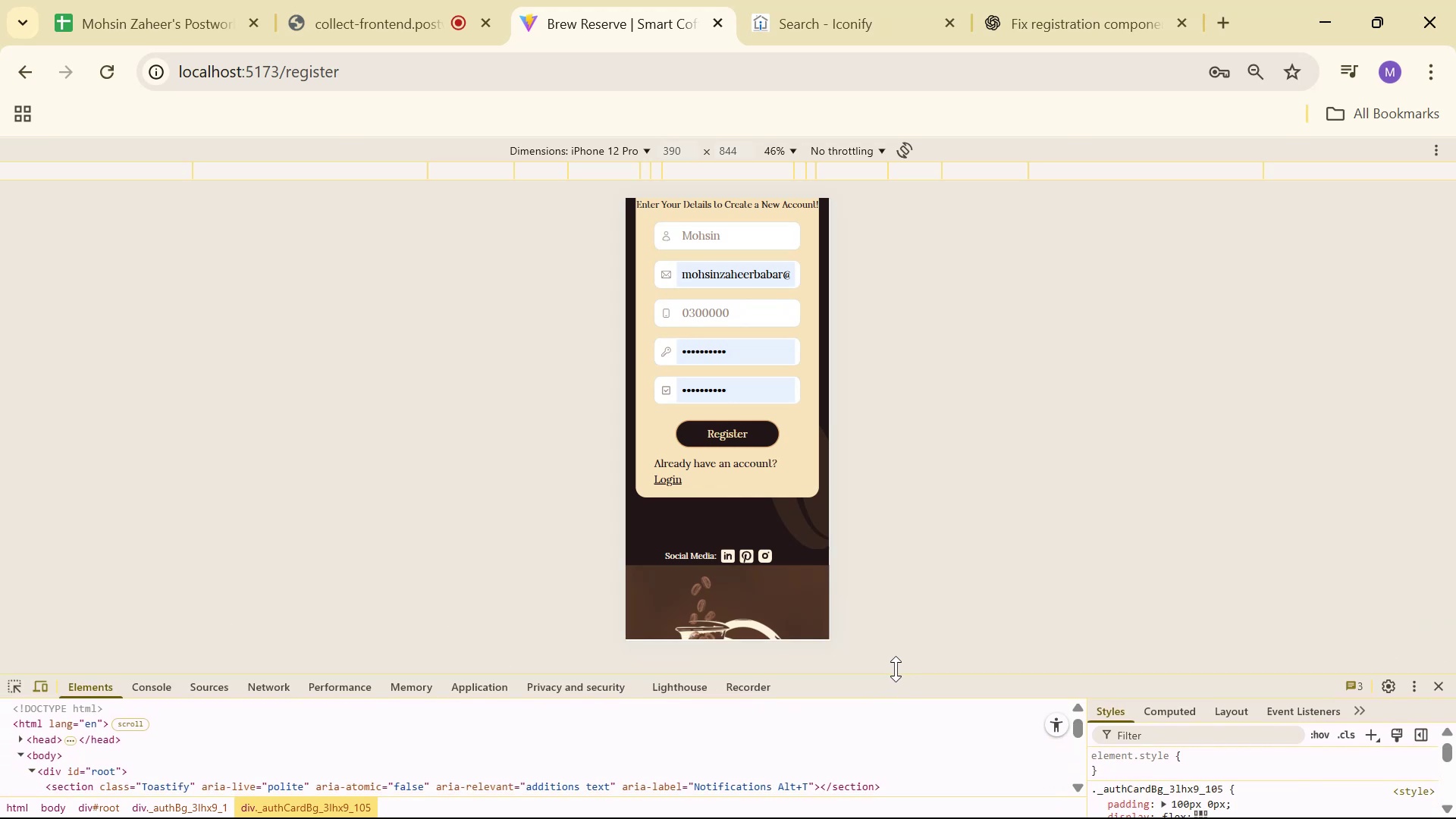 
scroll: coordinate [763, 480], scroll_direction: up, amount: 2.0
 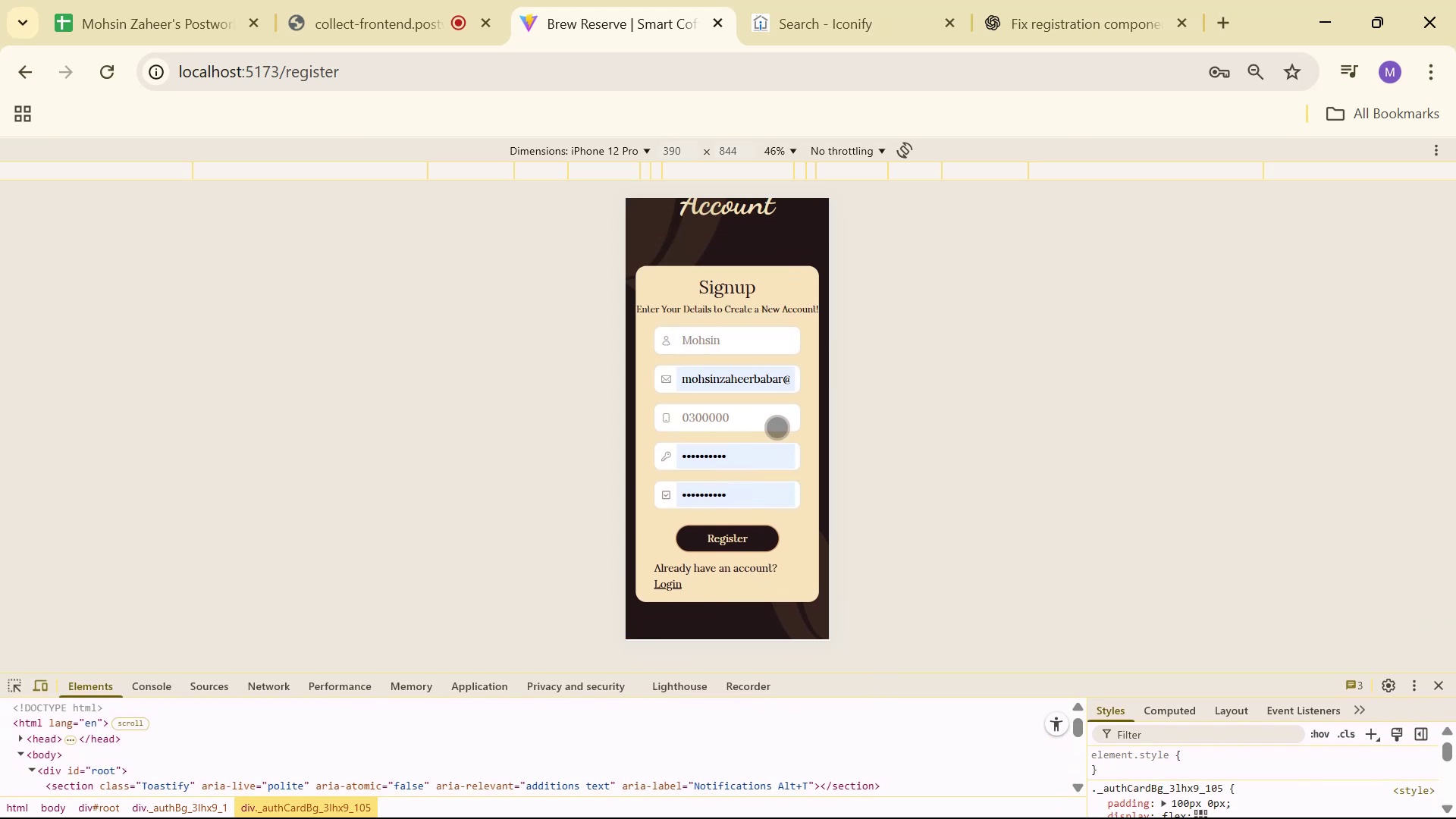 
key(Alt+AltLeft)
 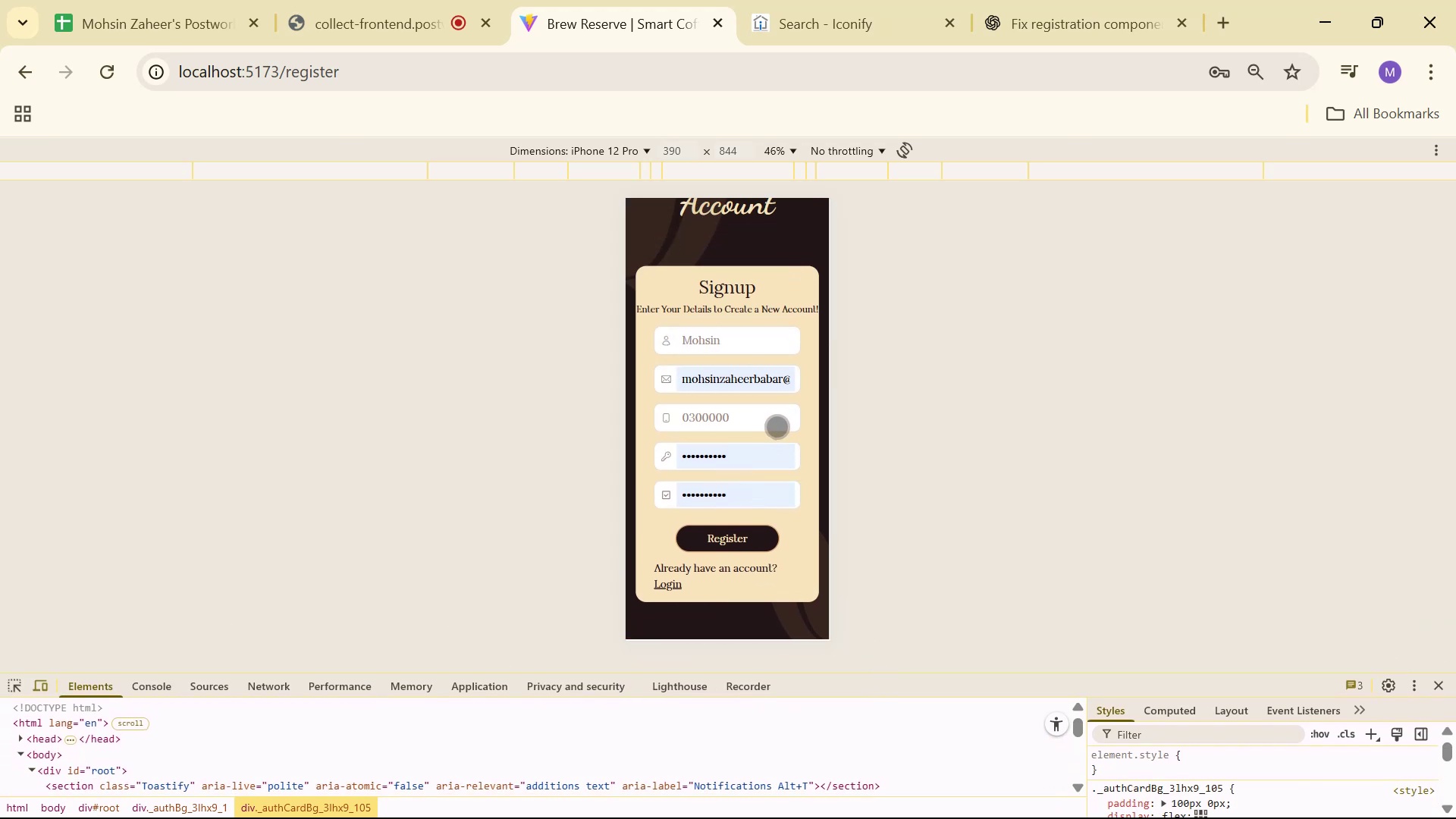 
key(Alt+Tab)
 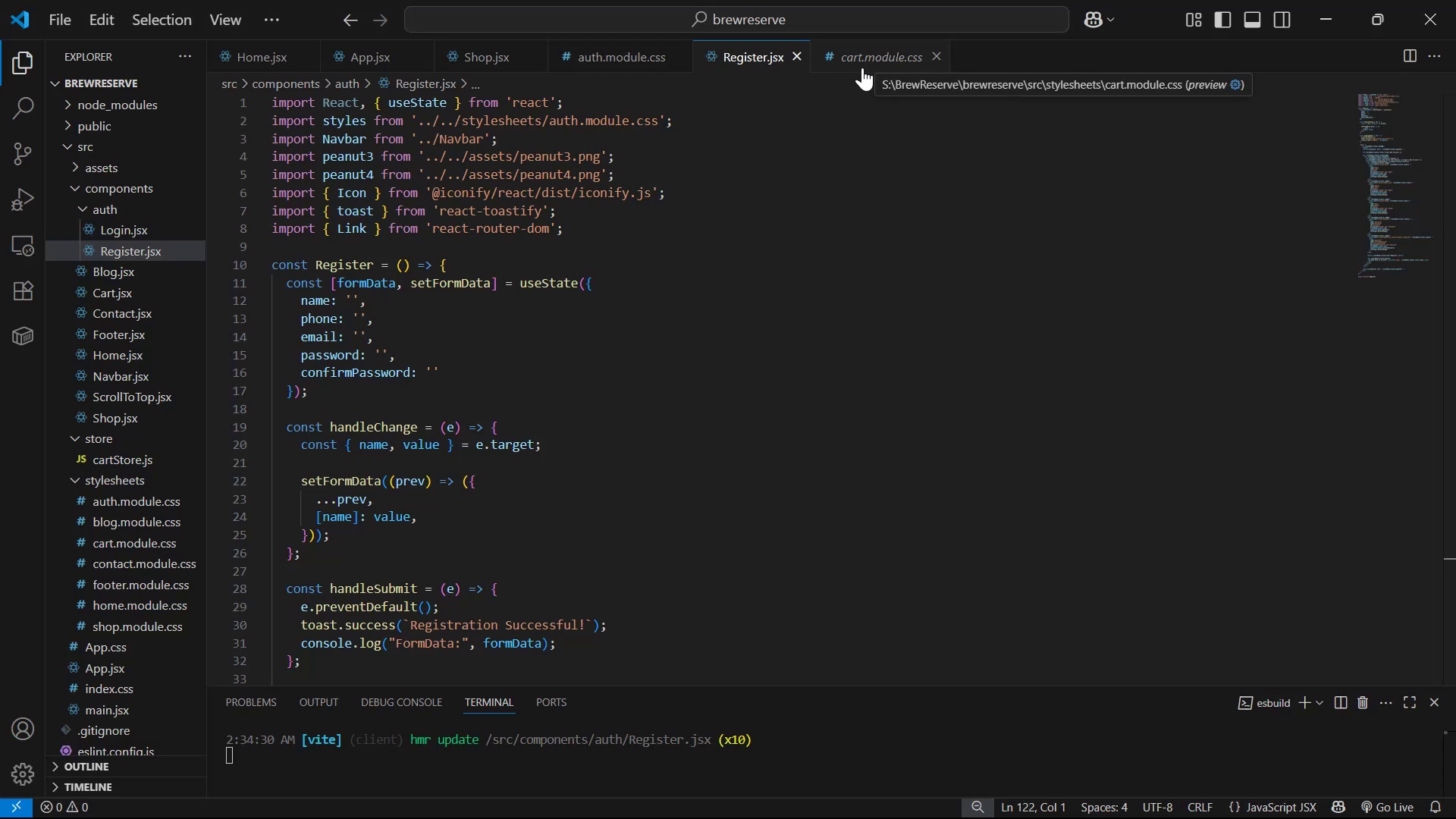 
left_click([850, 61])
 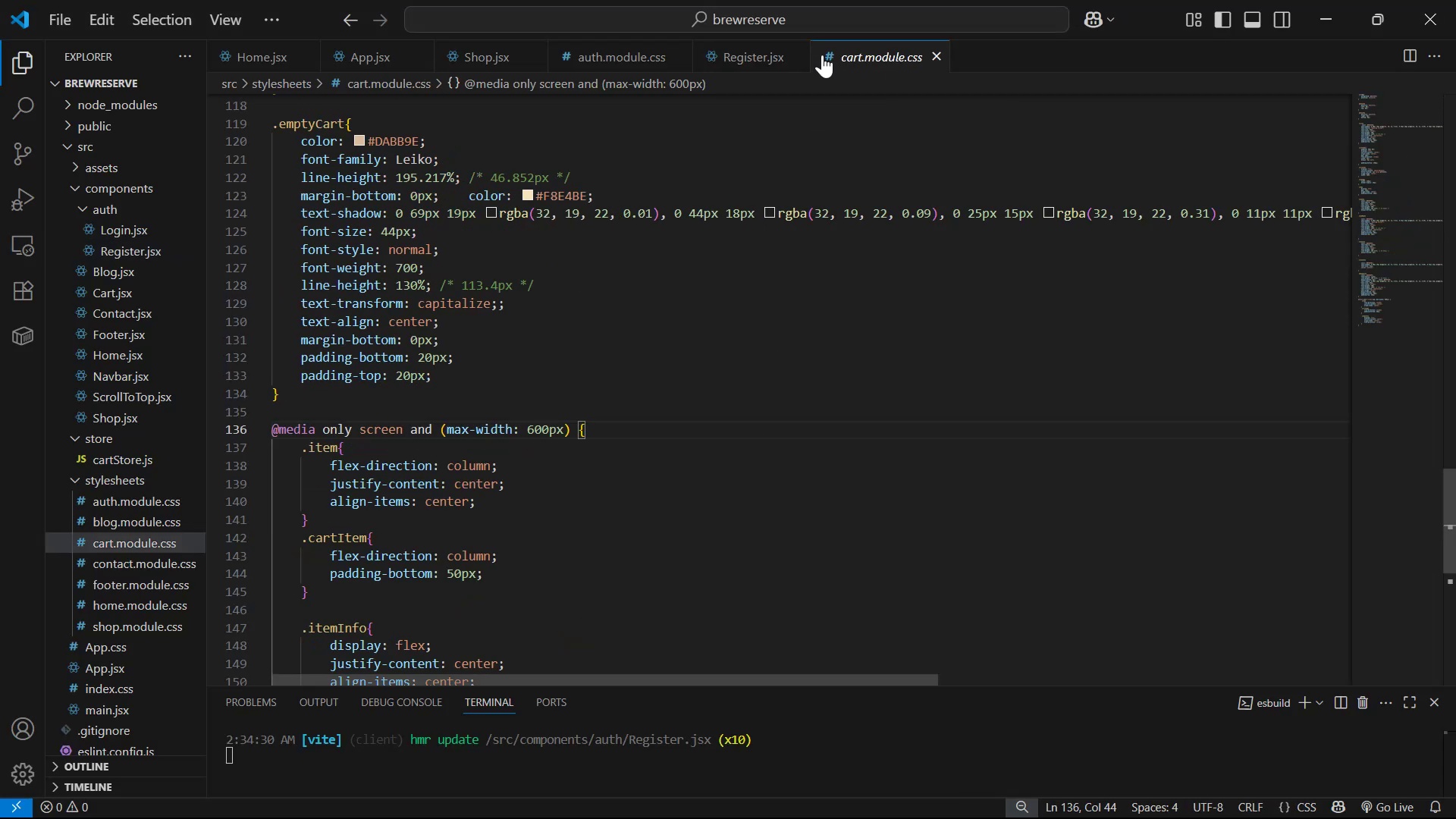 
left_click([618, 52])
 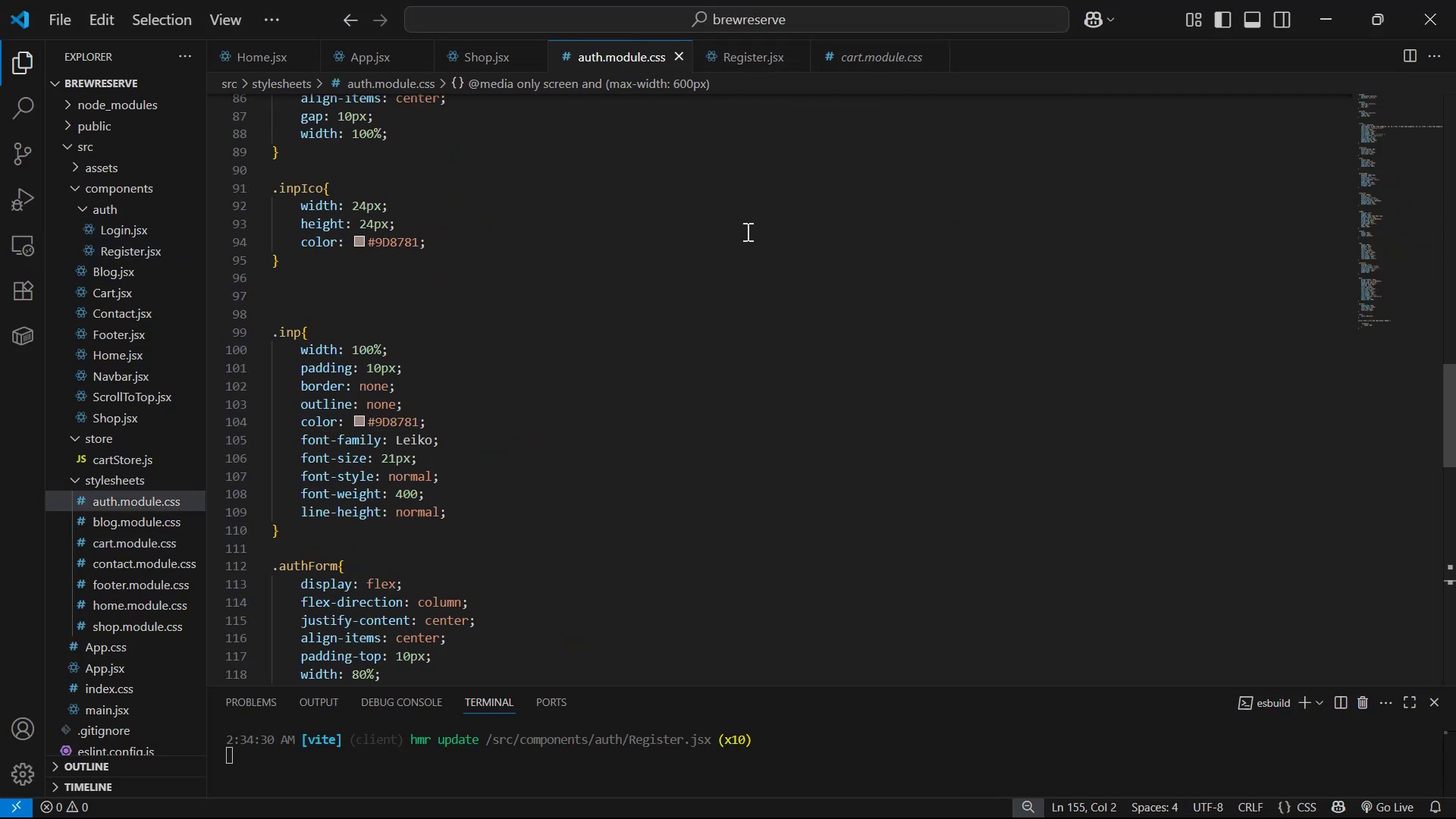 
scroll: coordinate [746, 340], scroll_direction: down, amount: 18.0
 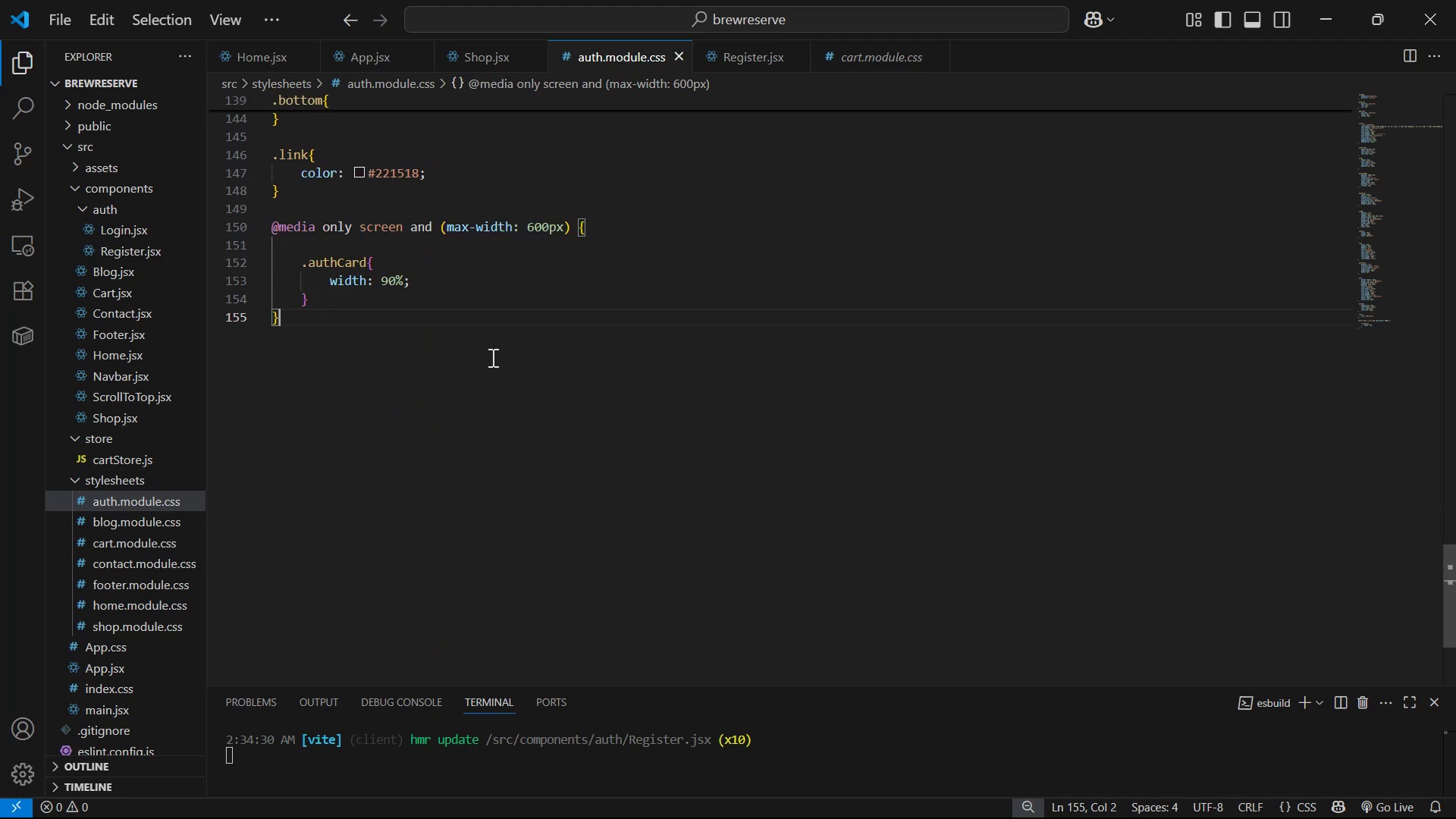 
left_click([494, 312])
 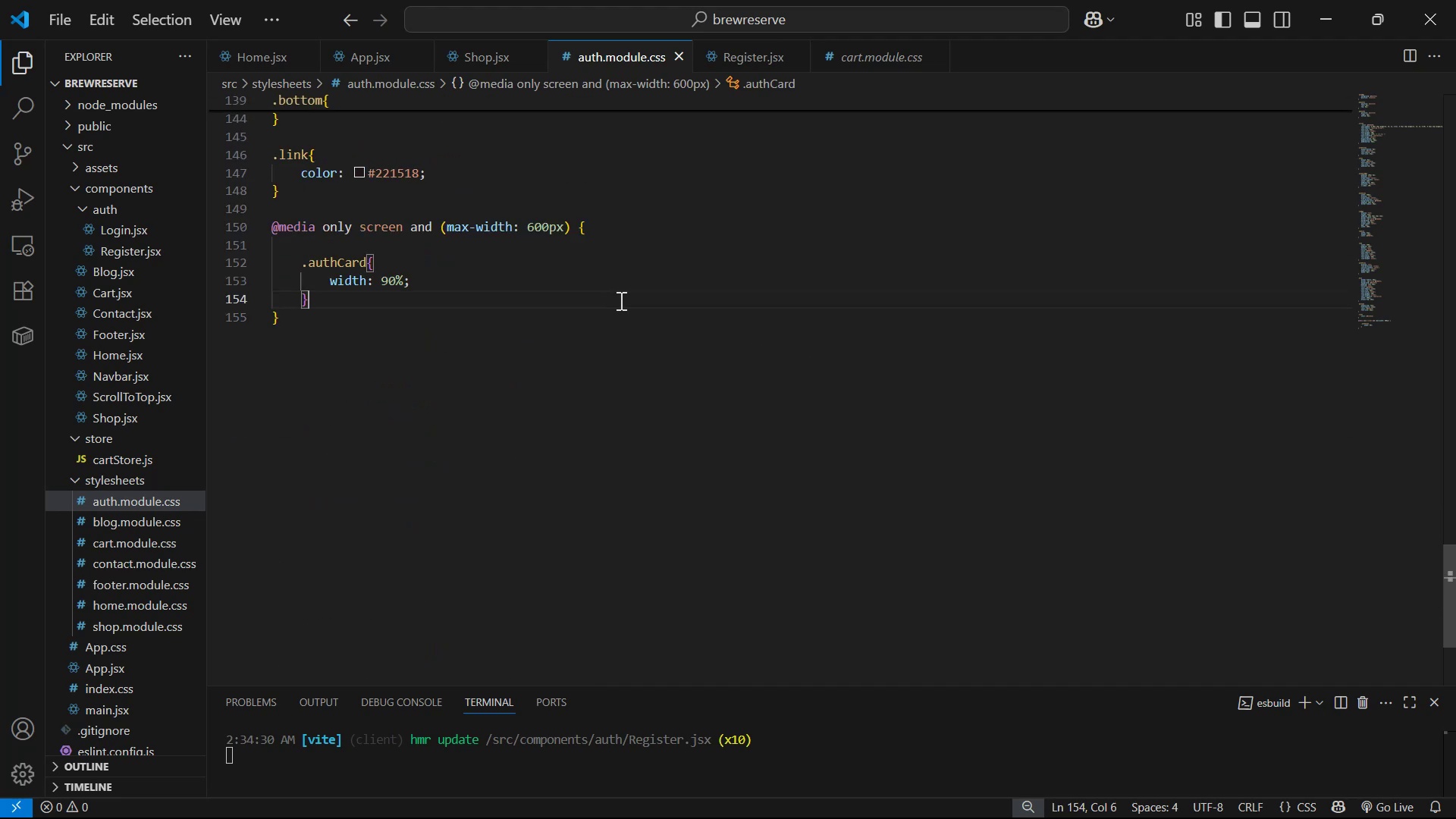 
key(Enter)
 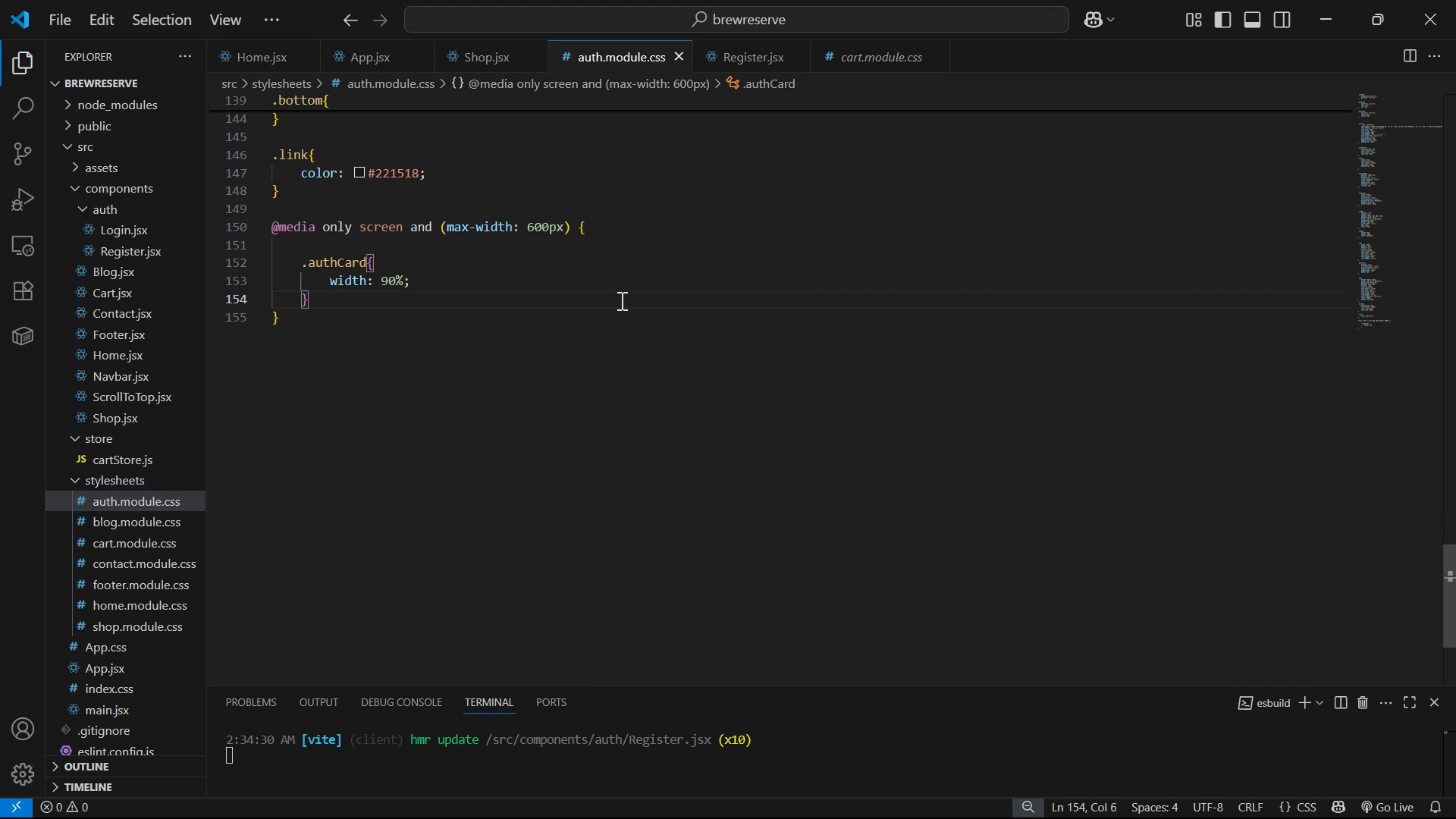 
key(Enter)
 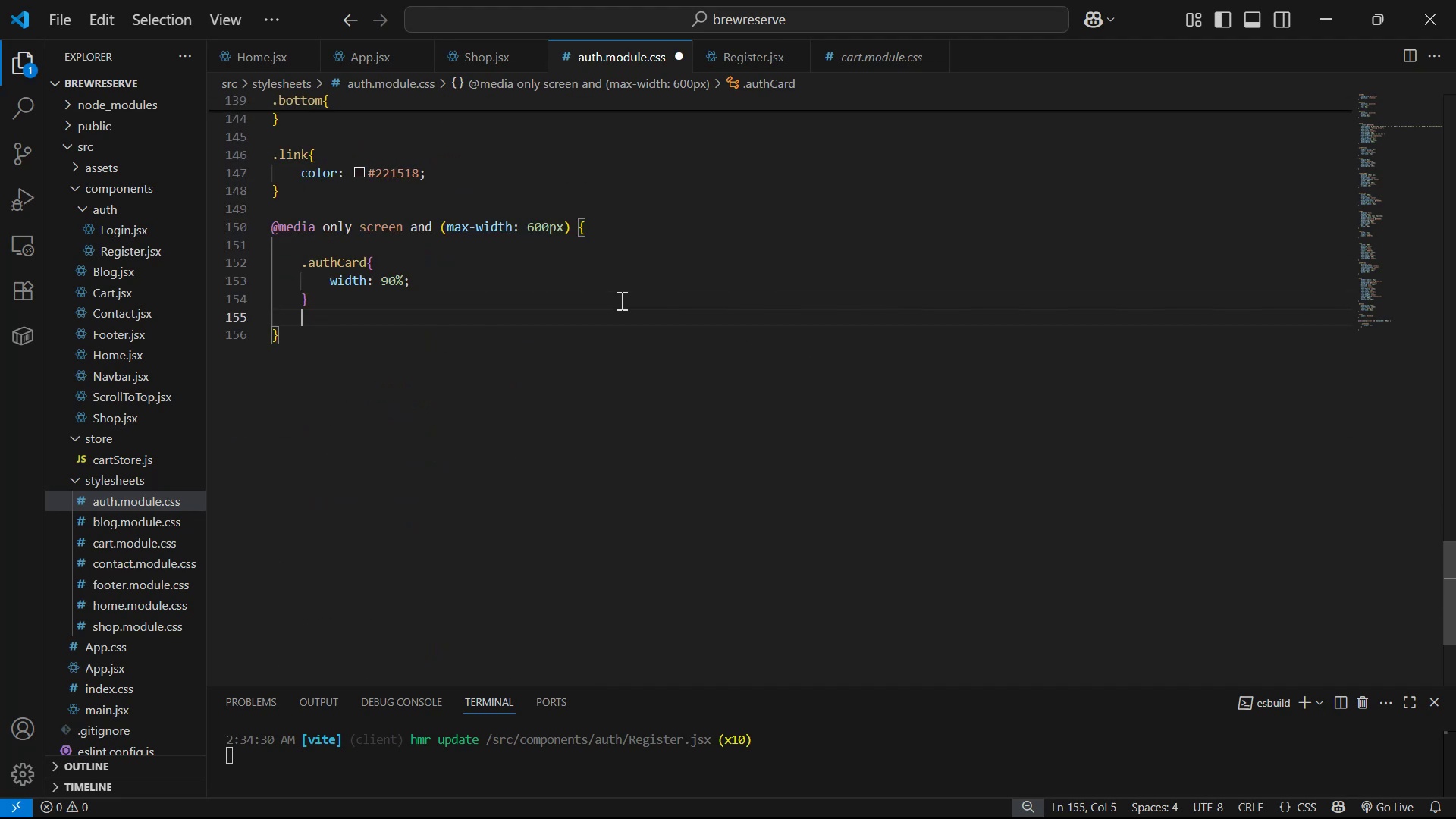 
type(.in)
 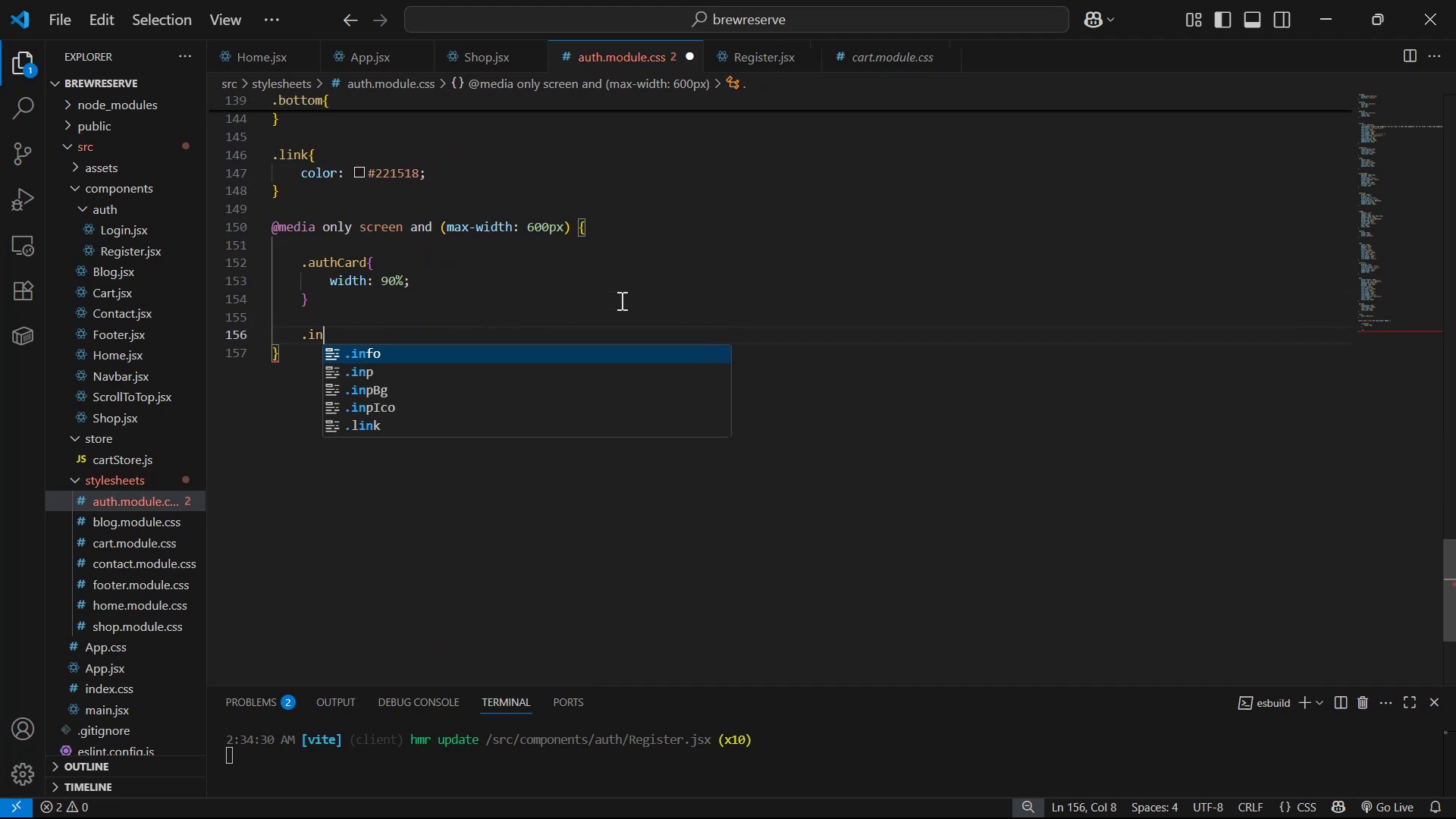 
key(Enter)
 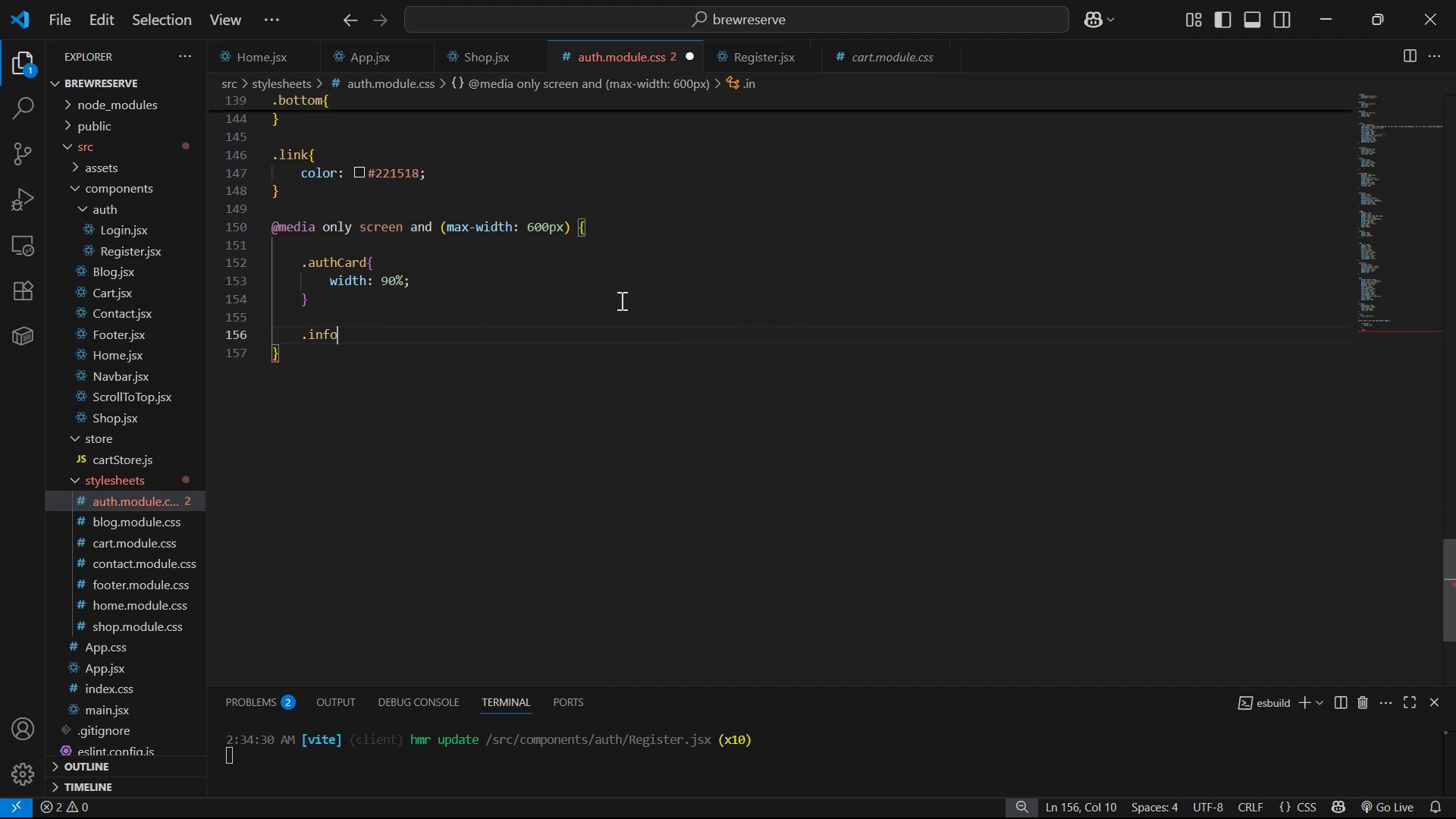 
key(Shift+ShiftLeft)
 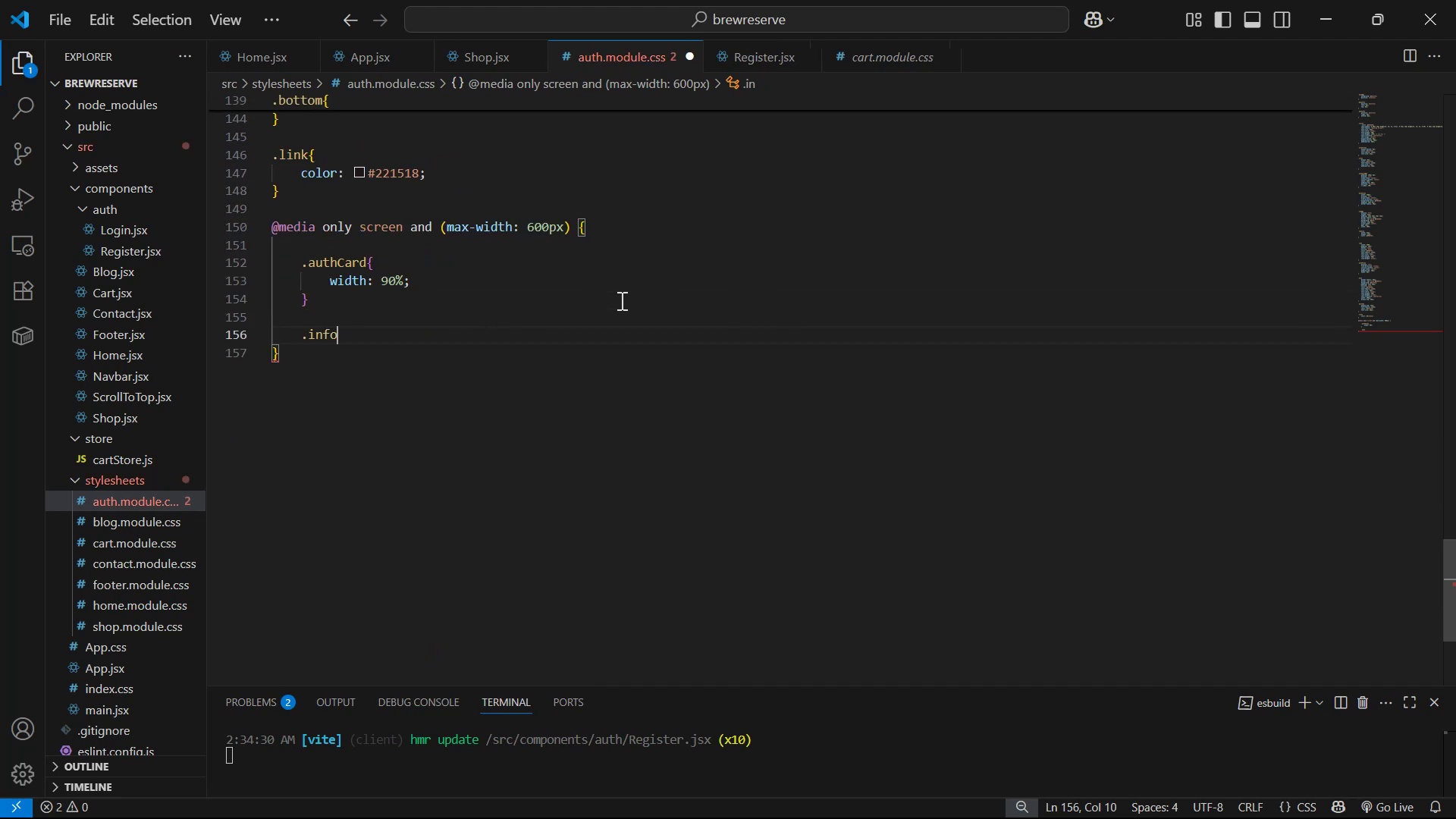 
key(Shift+BracketLeft)
 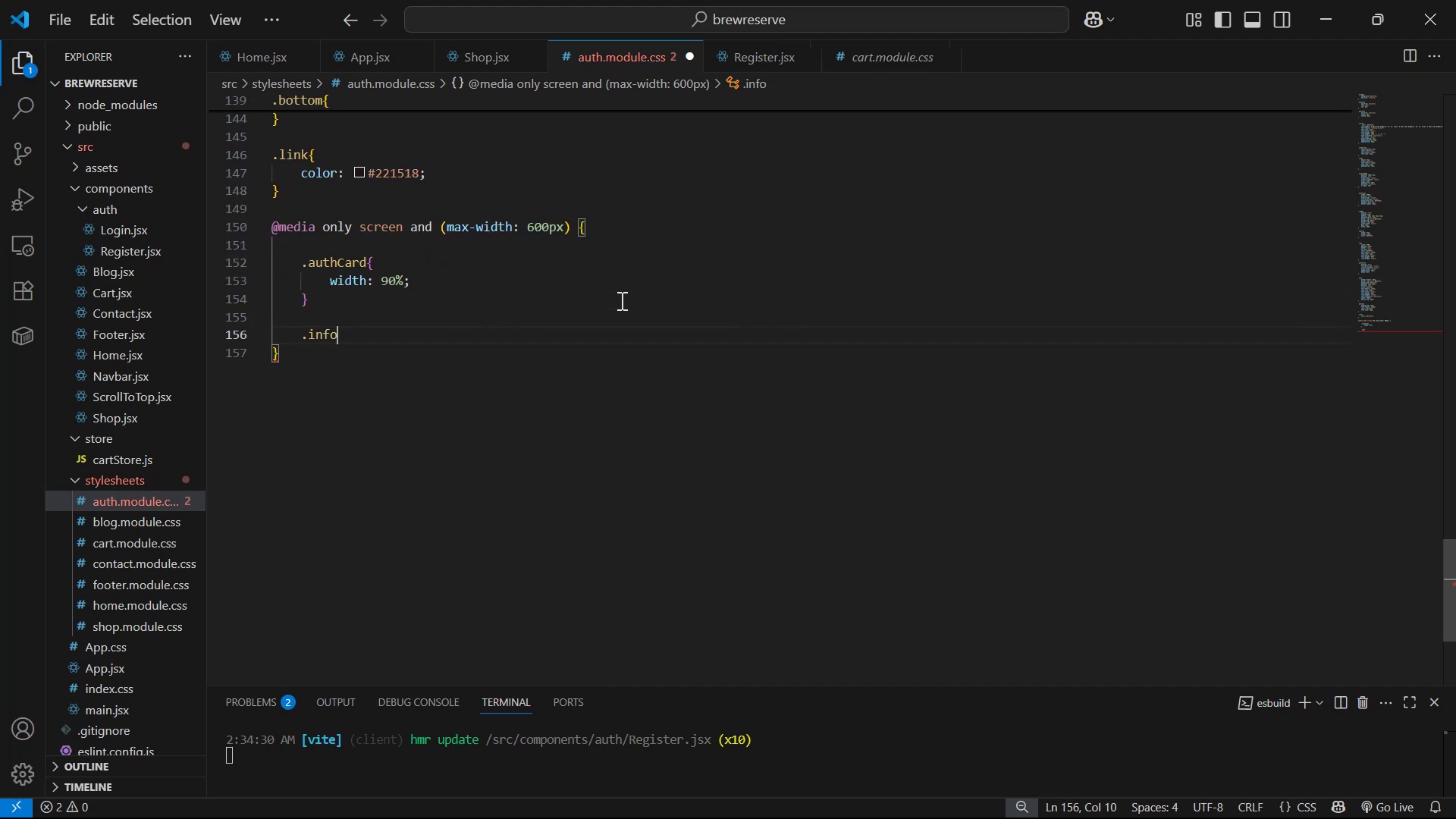 
key(Enter)
 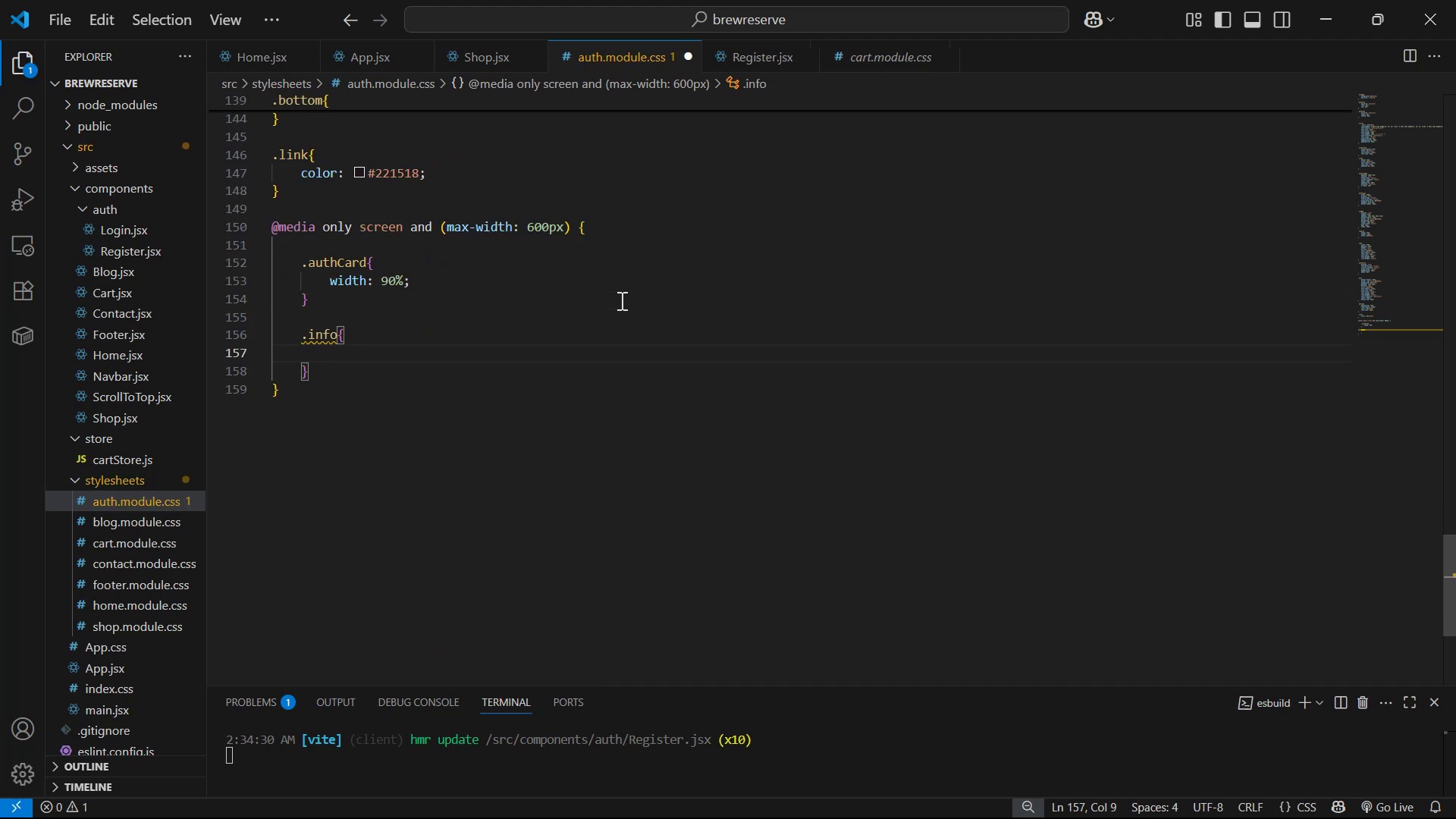 
type(fo)
 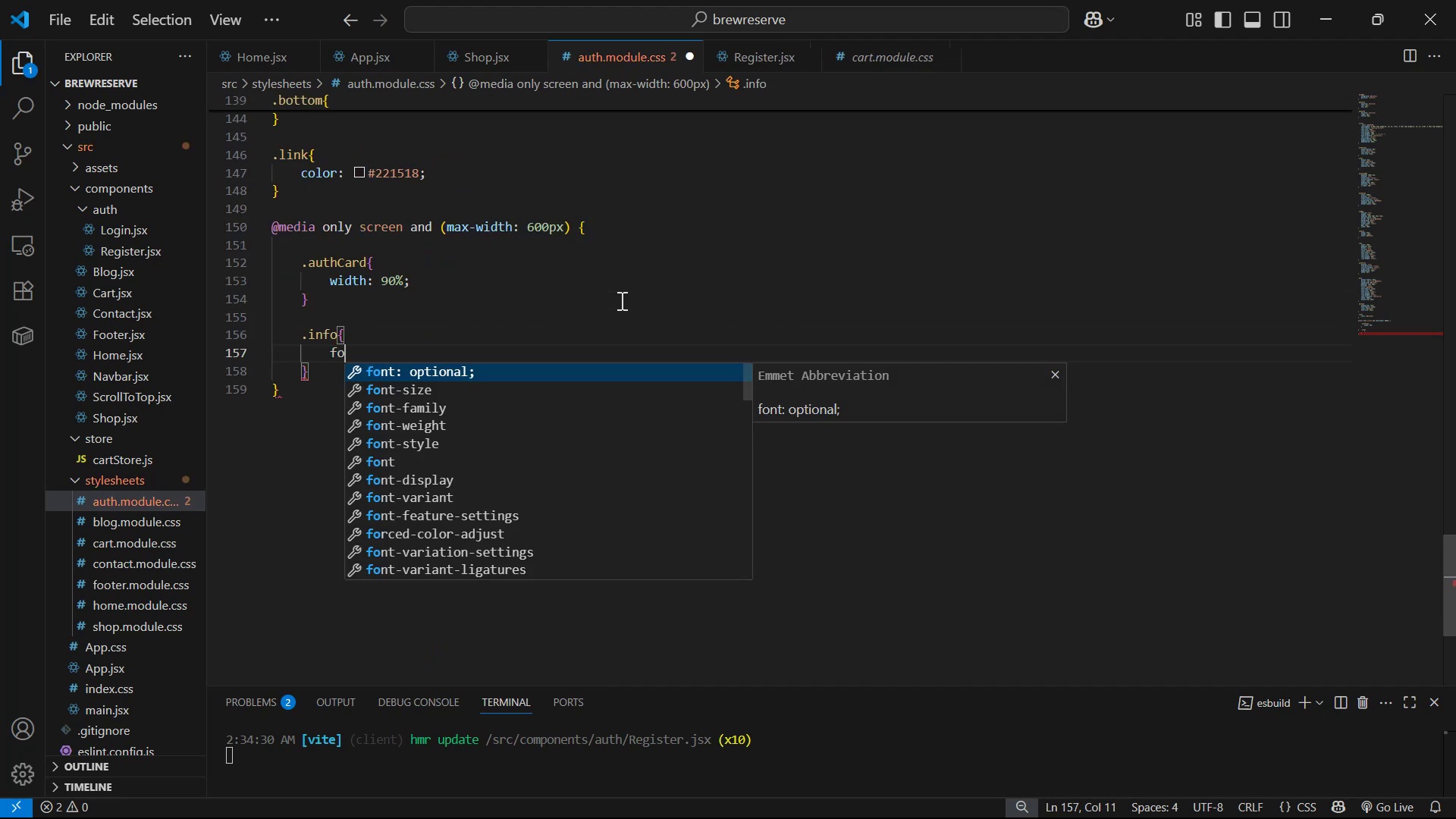 
key(ArrowDown)
 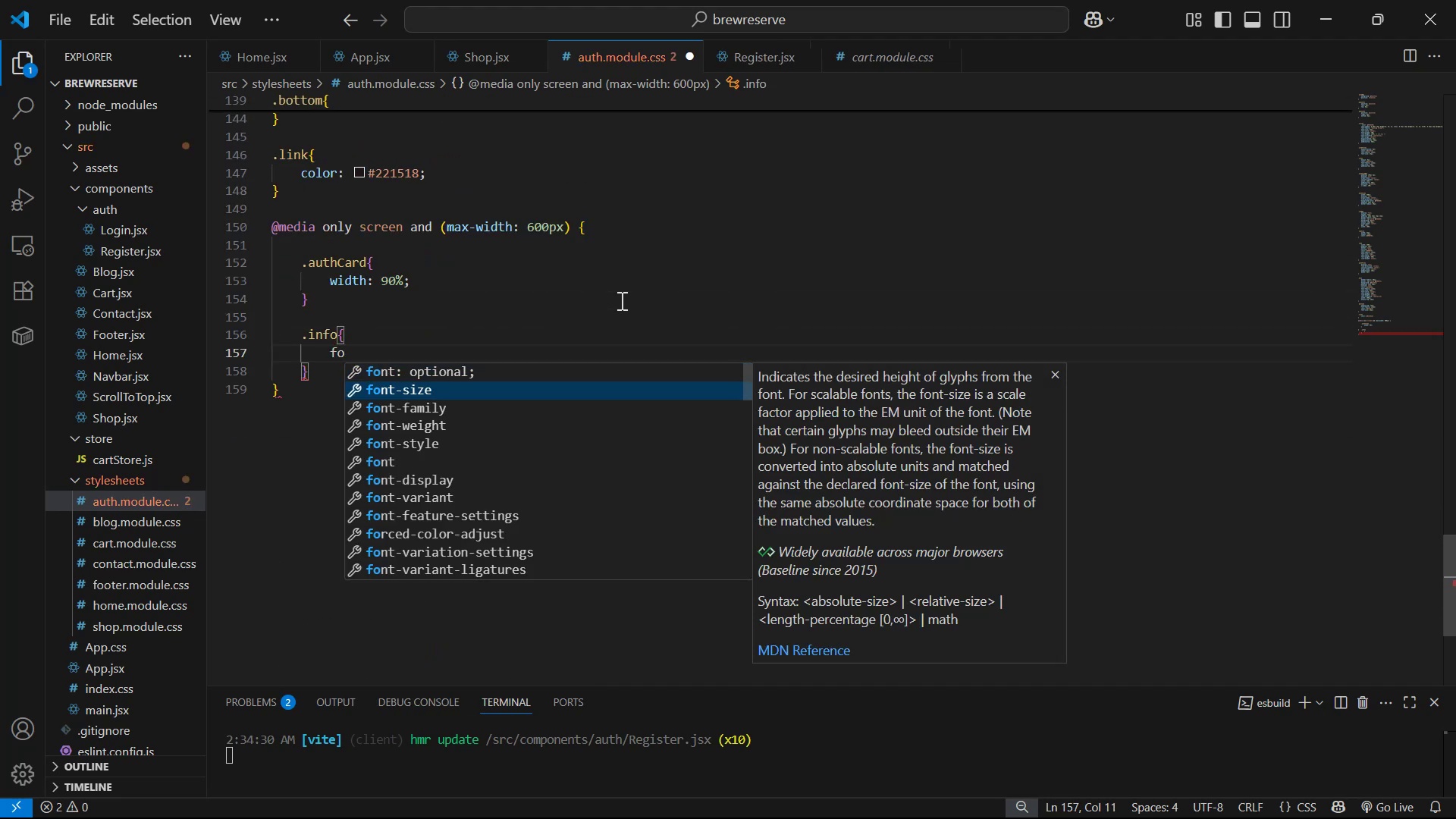 
key(Enter)
 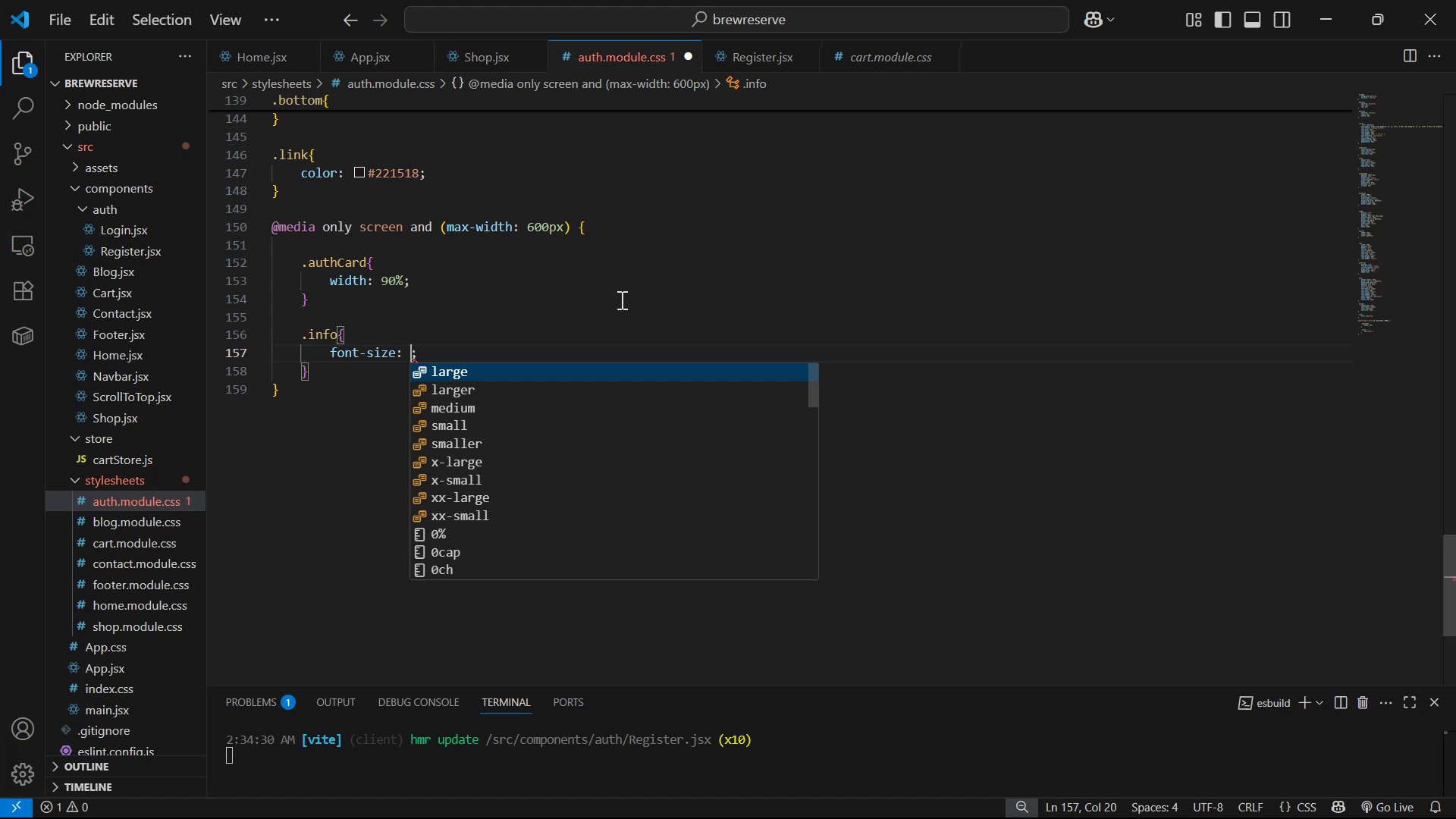 
type(16pxx)
 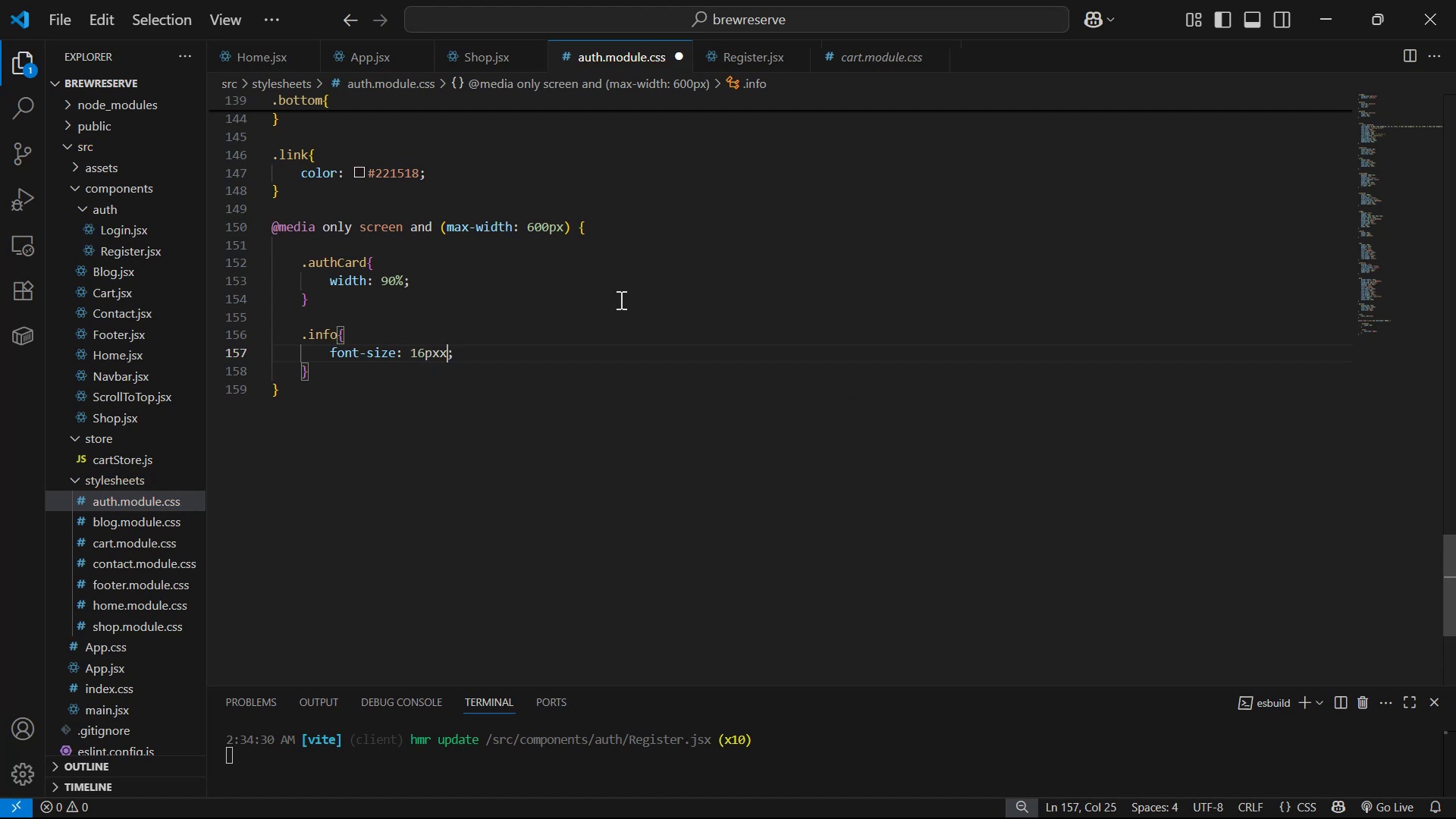 
key(Control+ControlLeft)
 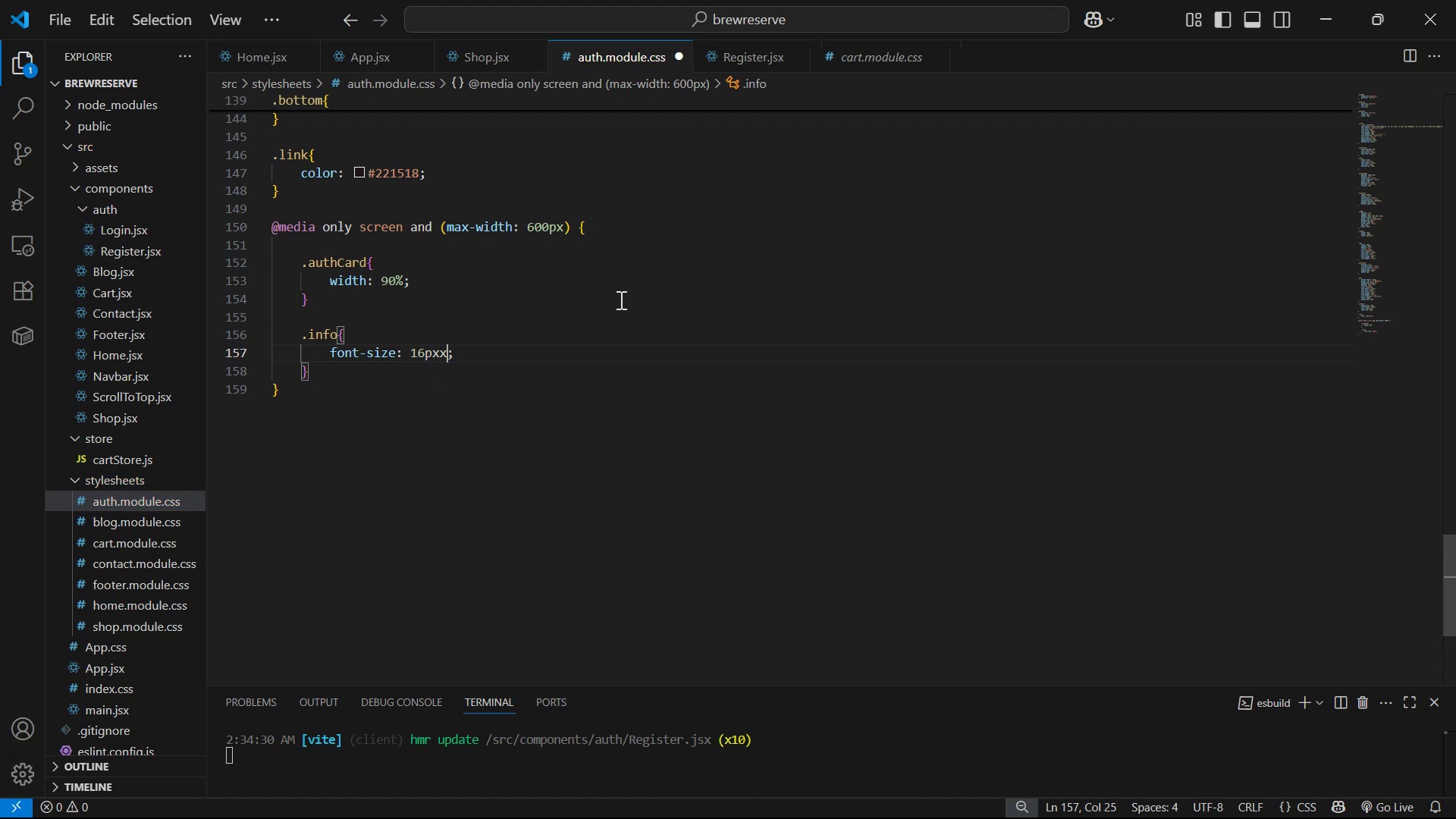 
key(Backspace)
 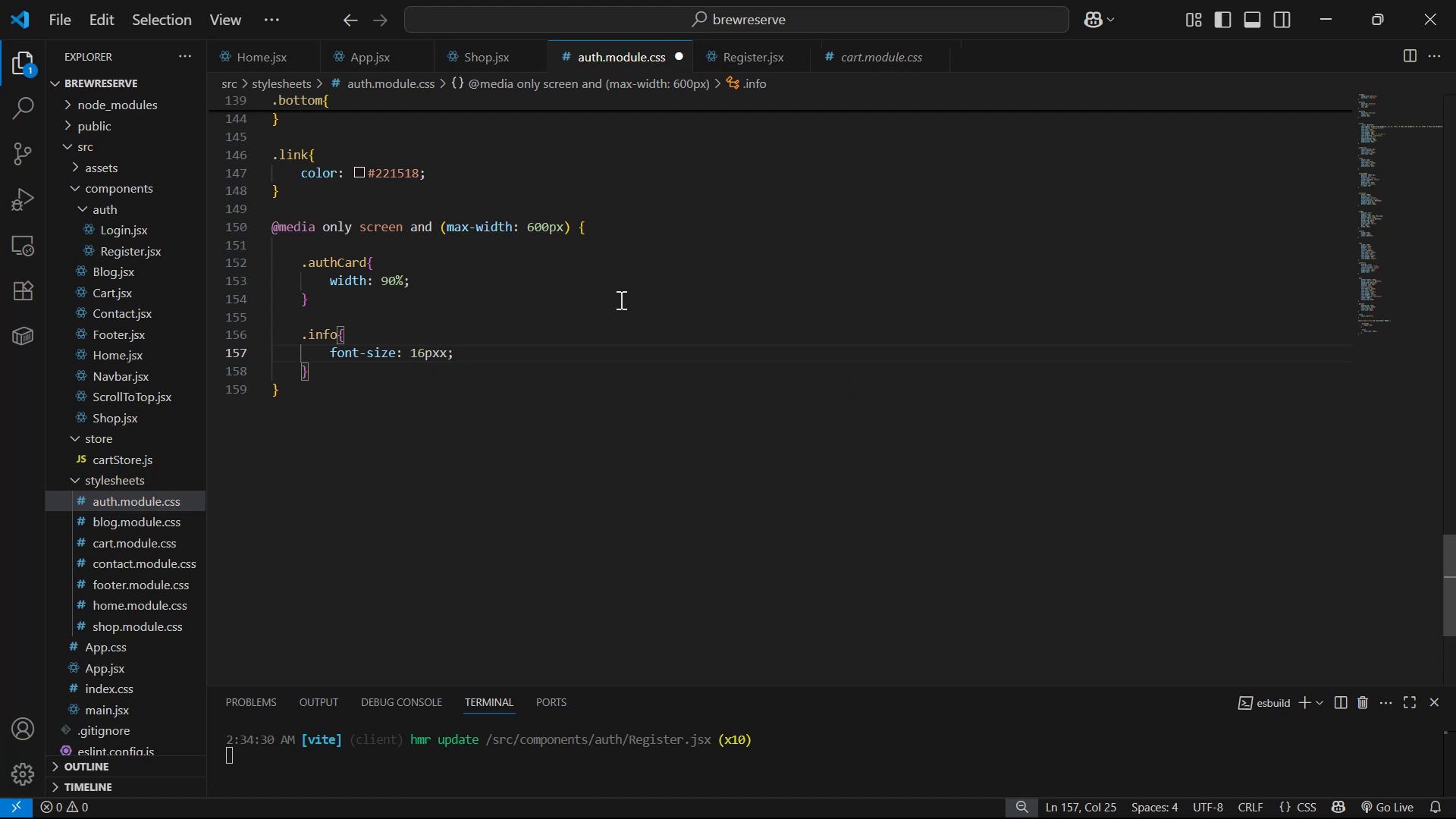 
key(Control+ControlLeft)
 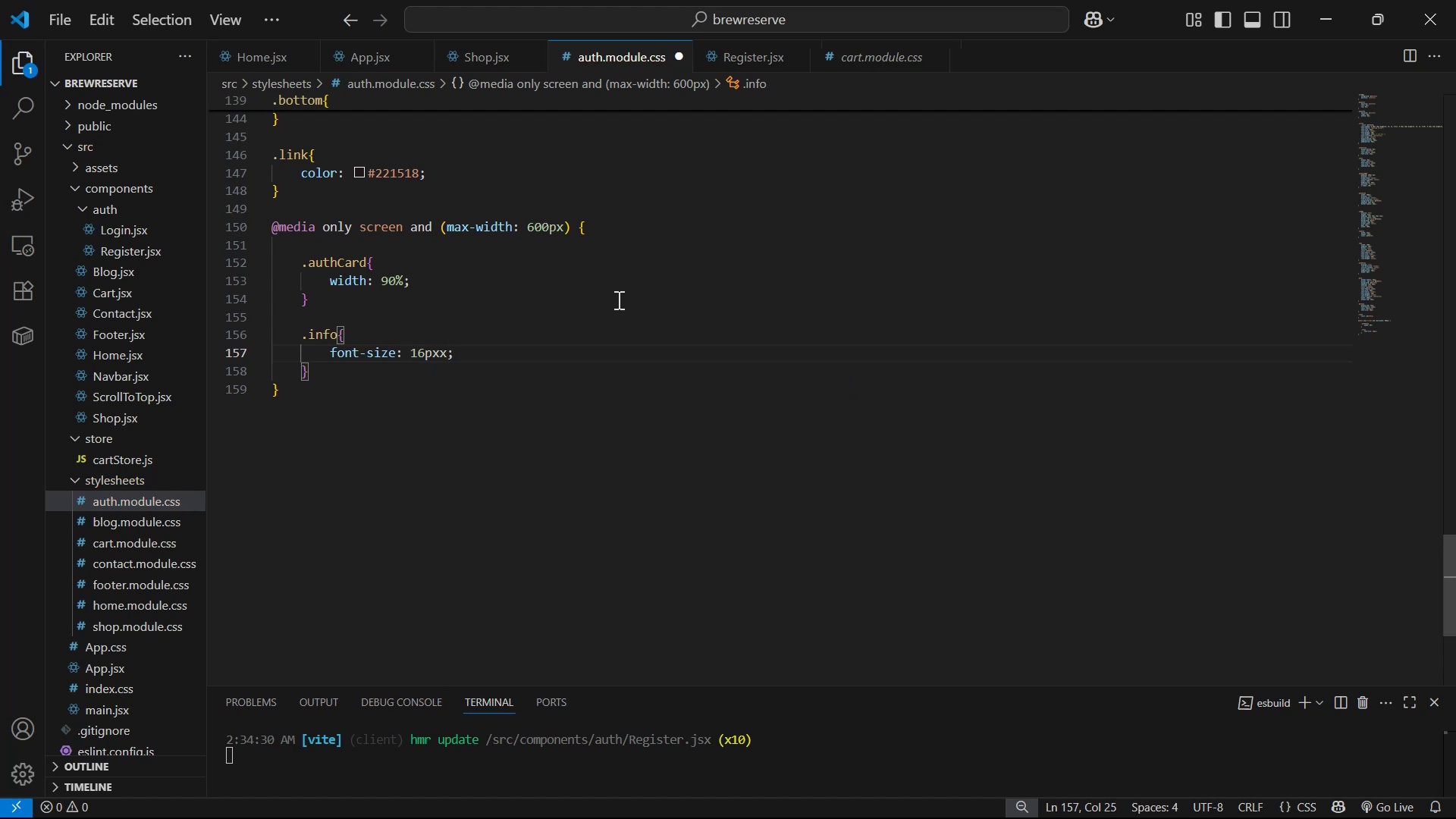 
key(Control+S)
 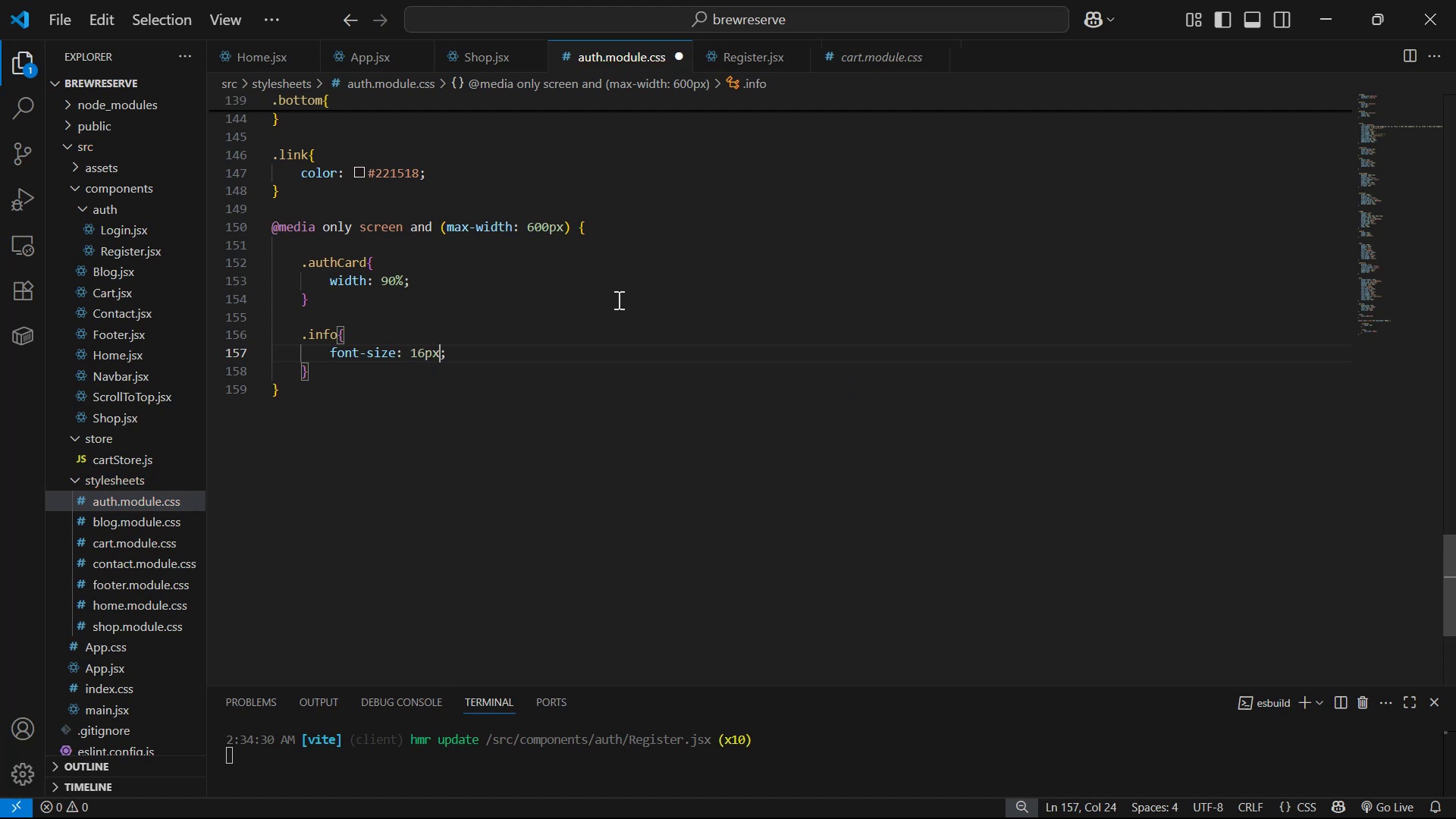 
key(Alt+AltLeft)
 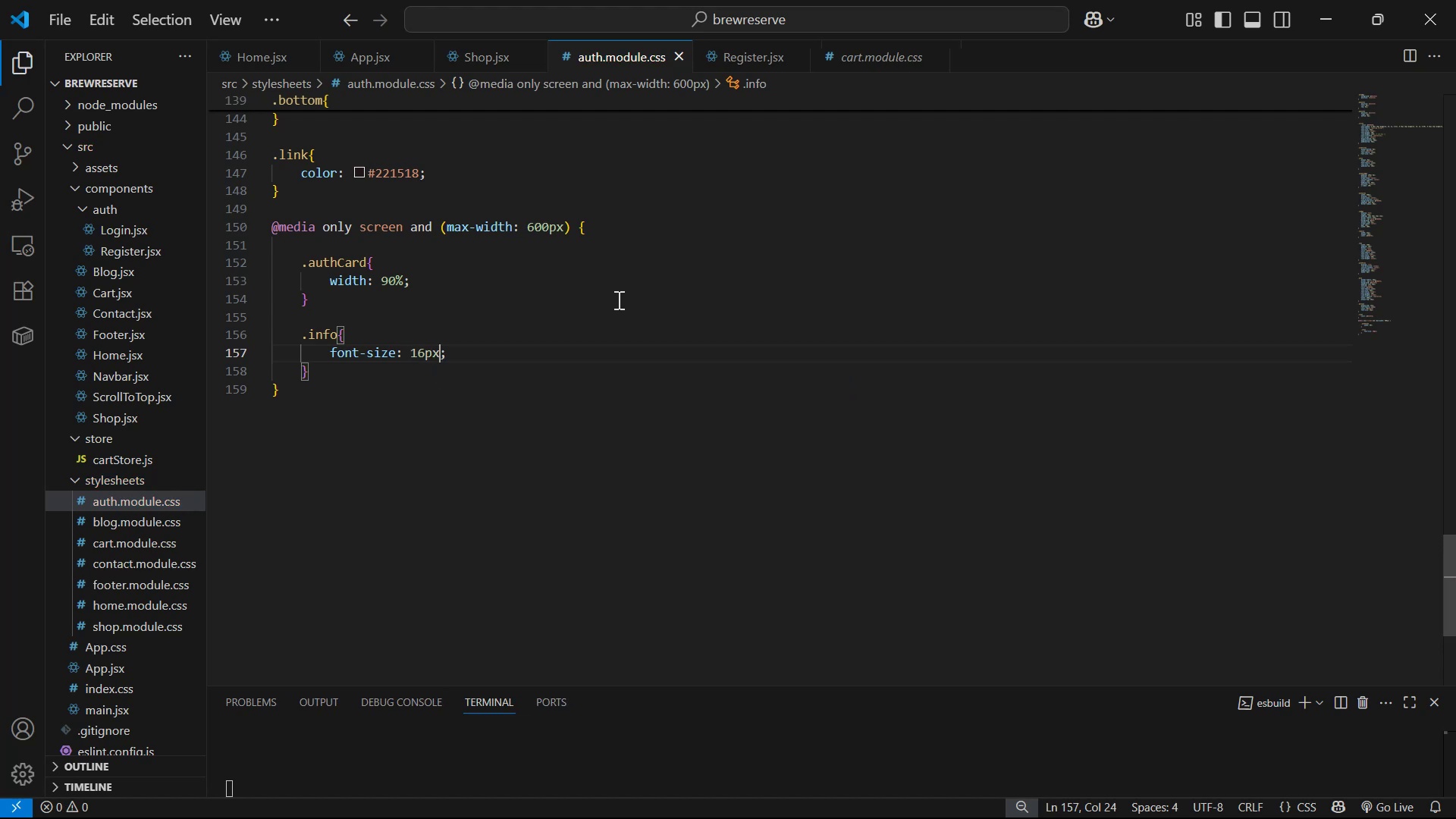 
key(Alt+Tab)
 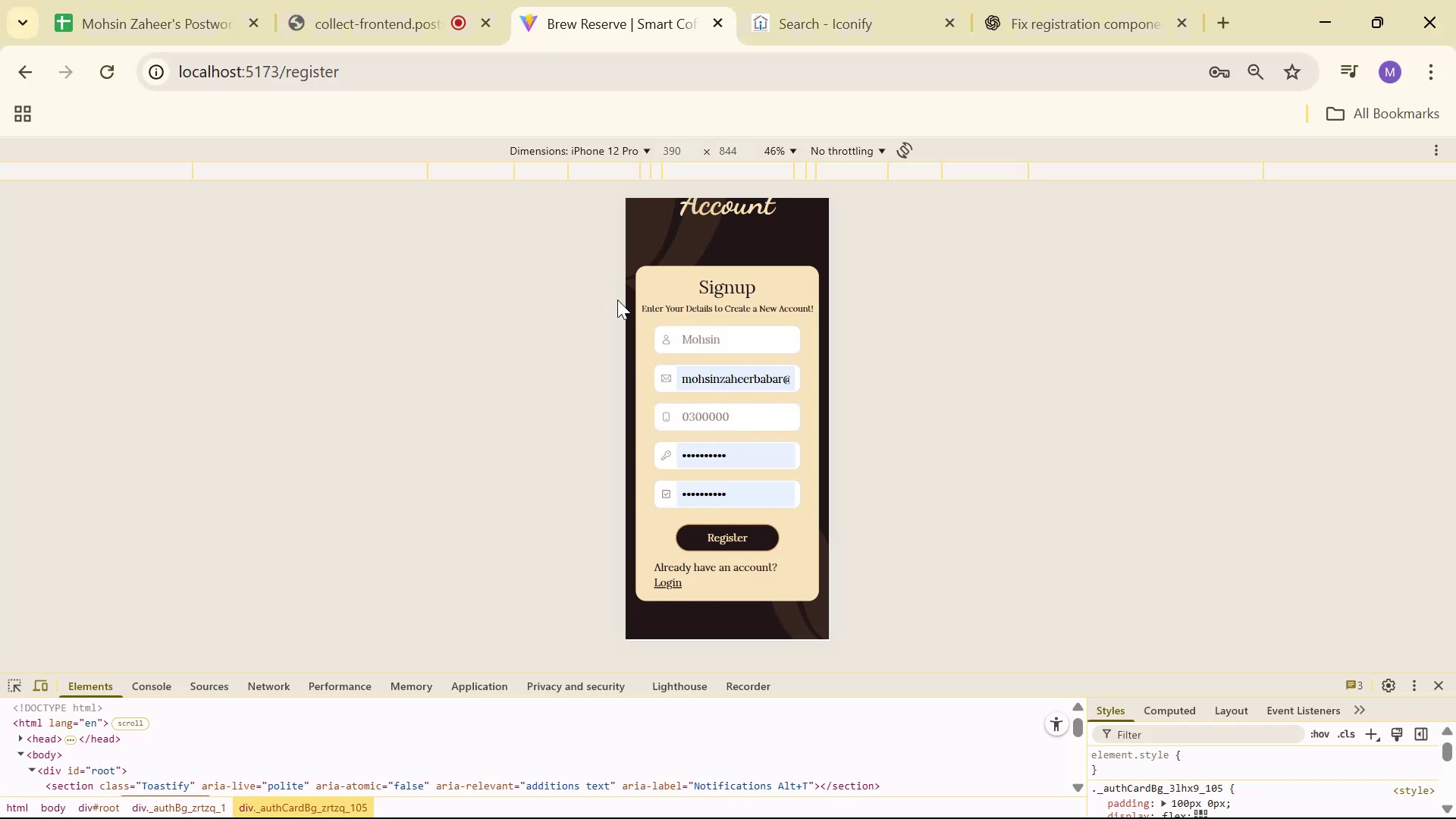 
key(Alt+AltLeft)
 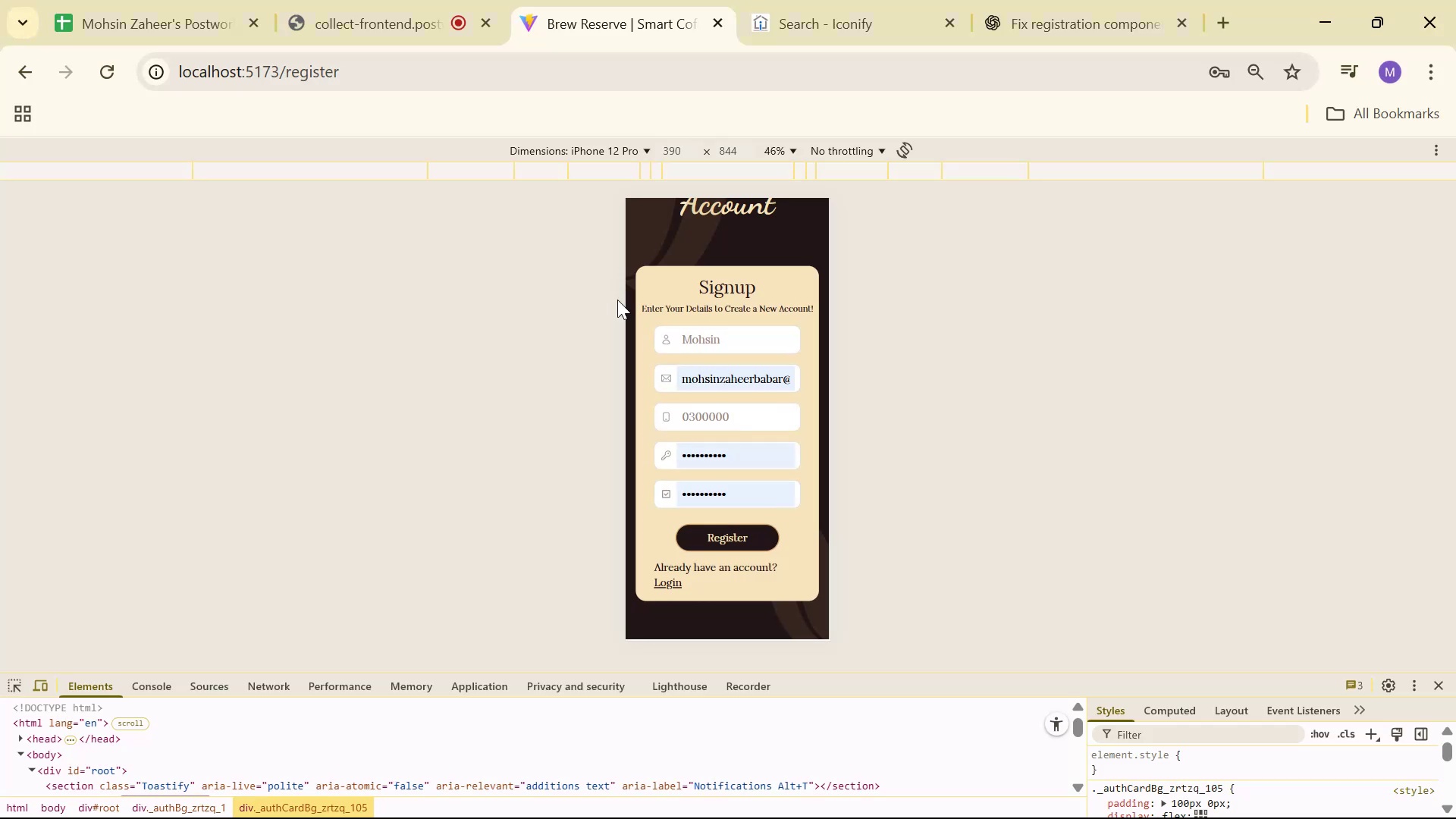 
key(Alt+Tab)
 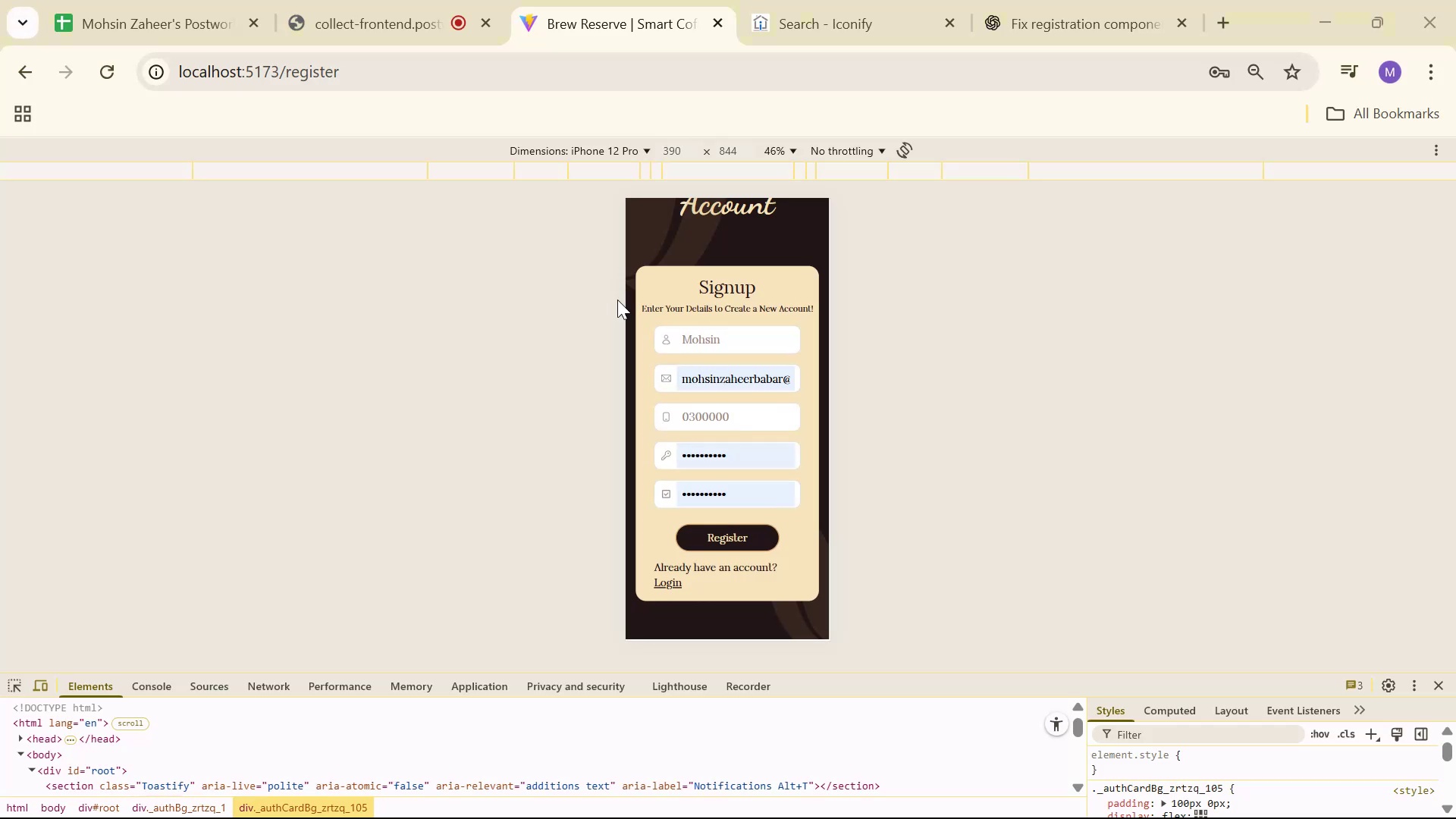 
key(ArrowLeft)
 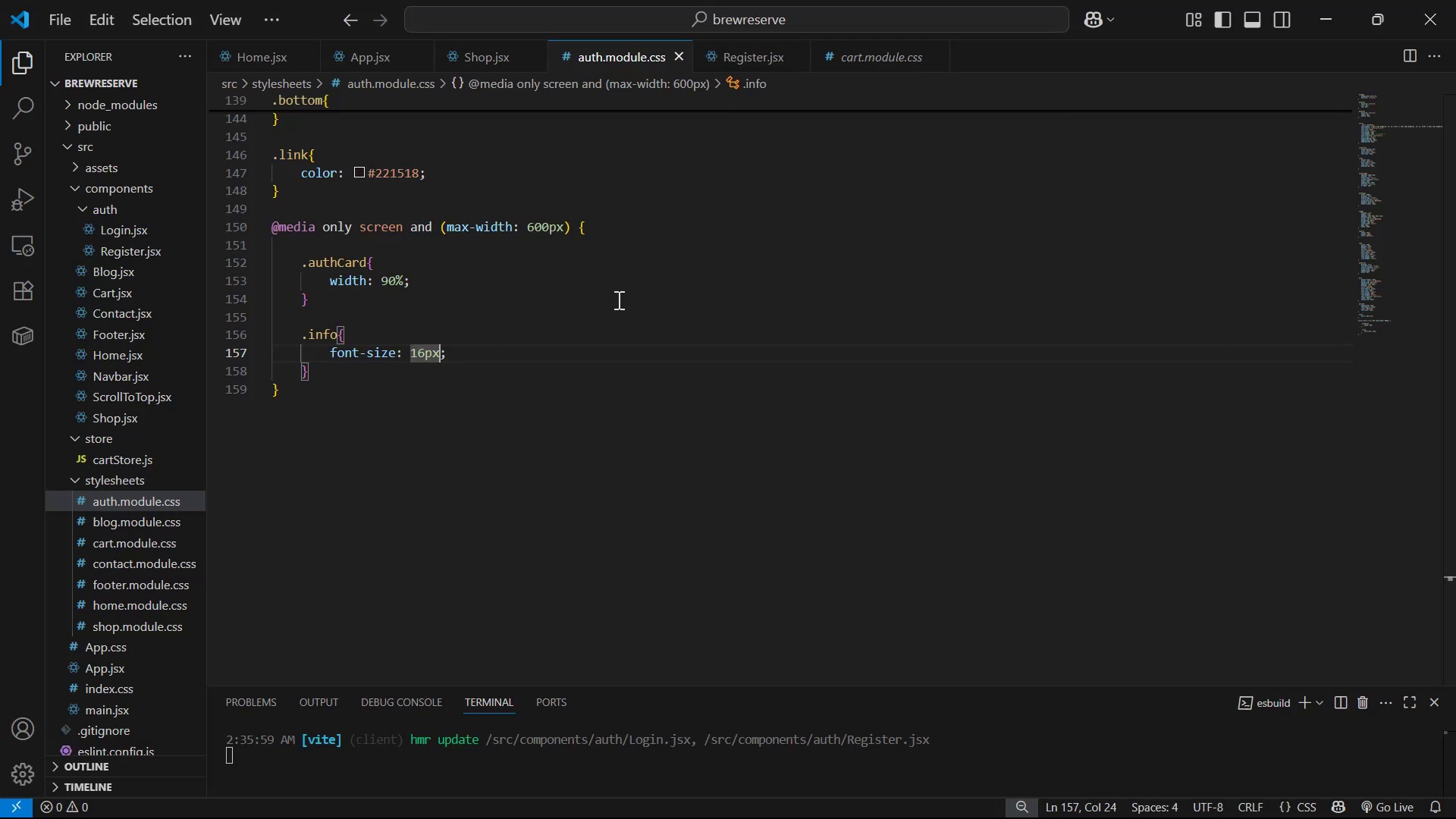 
key(ArrowLeft)
 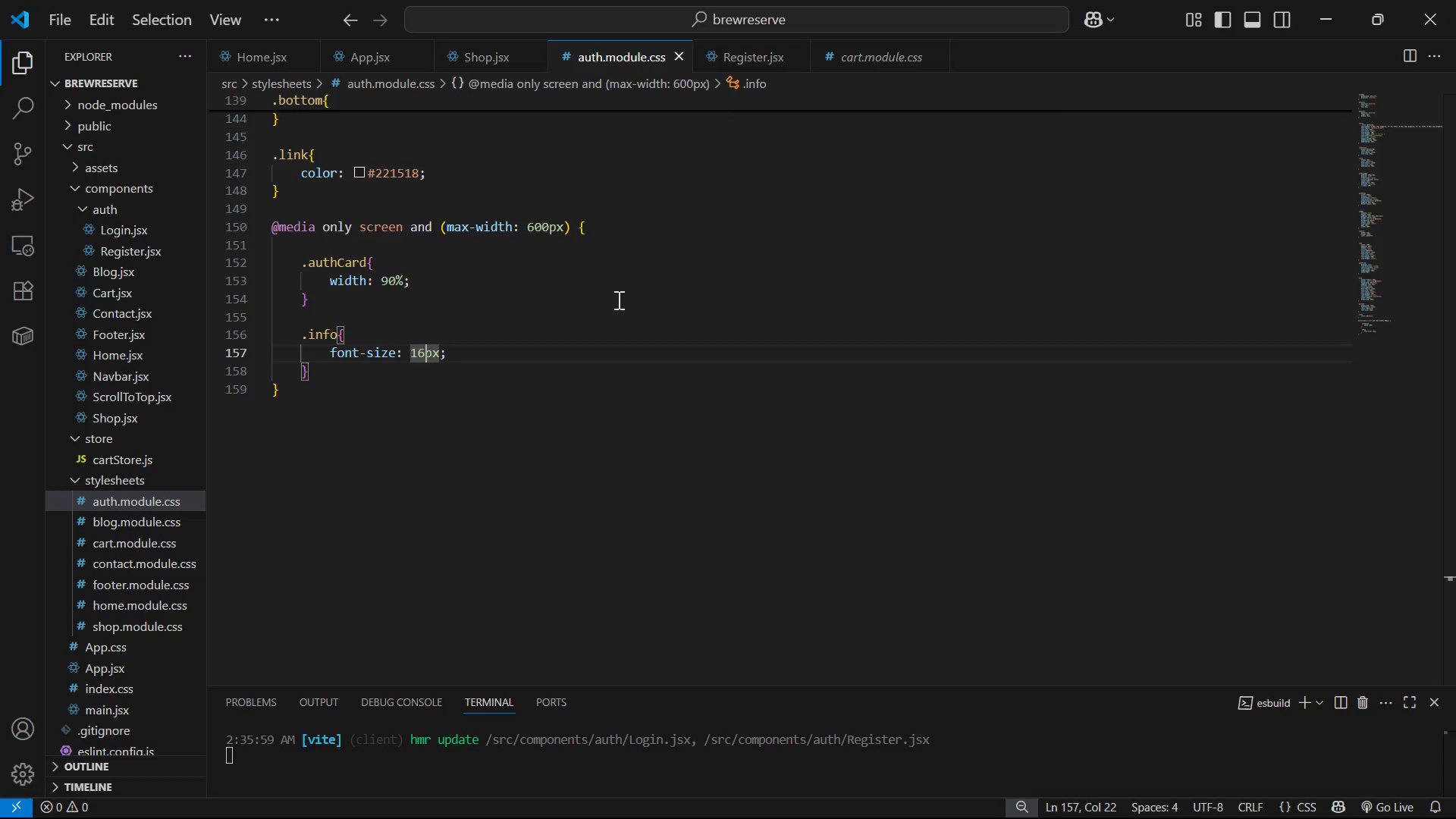 
key(Backspace)
 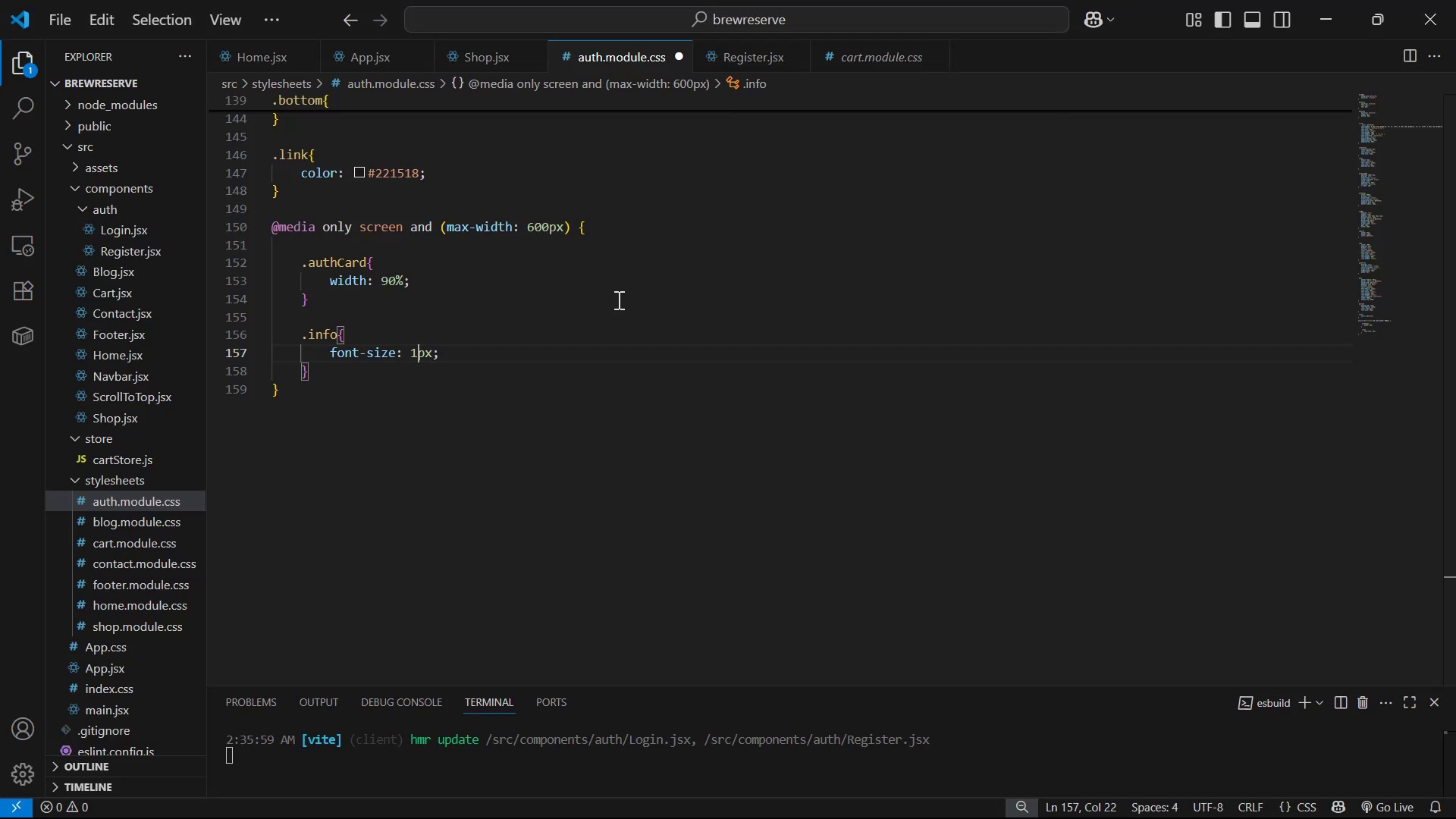 
key(5)
 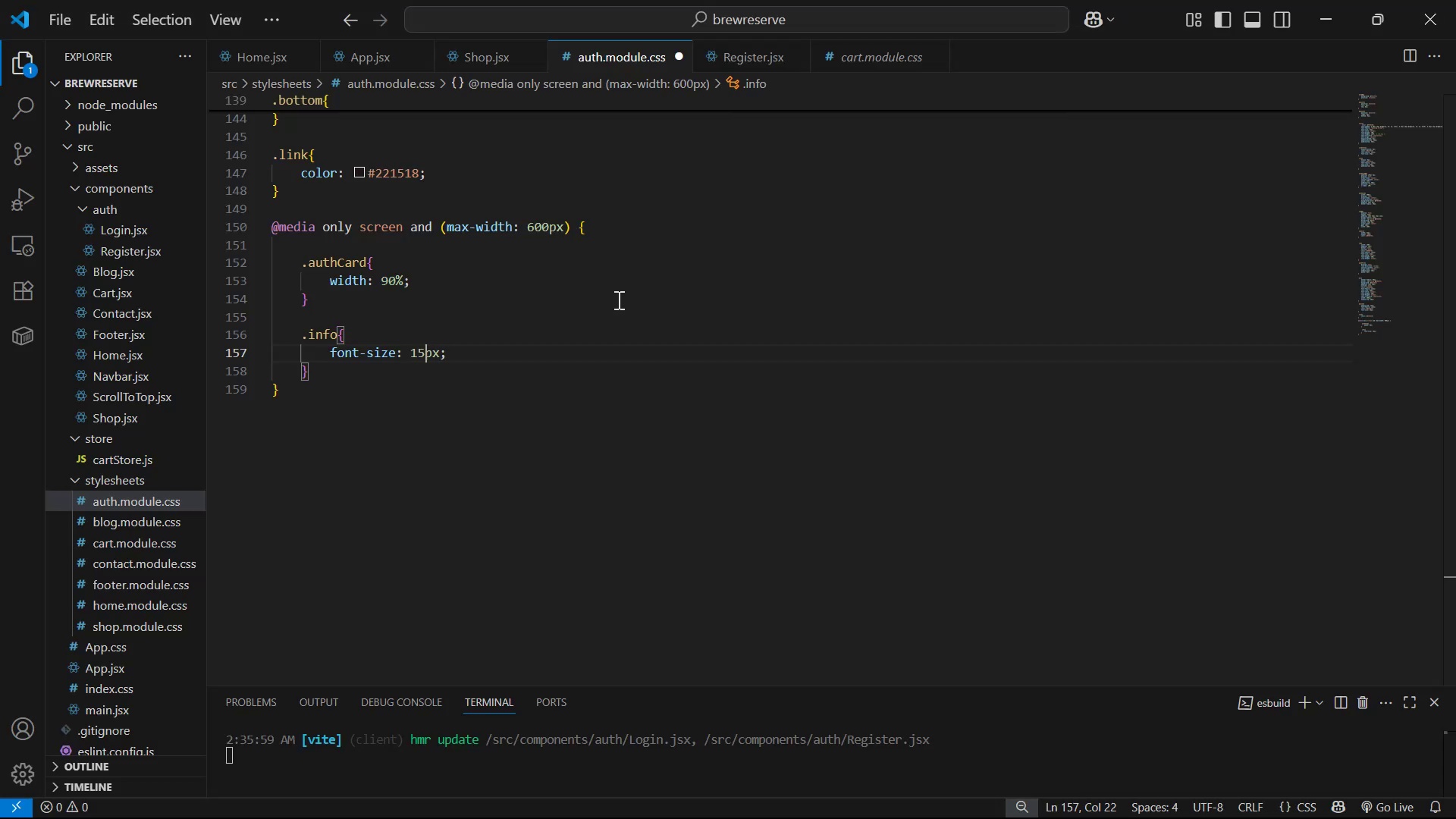 
key(Control+S)
 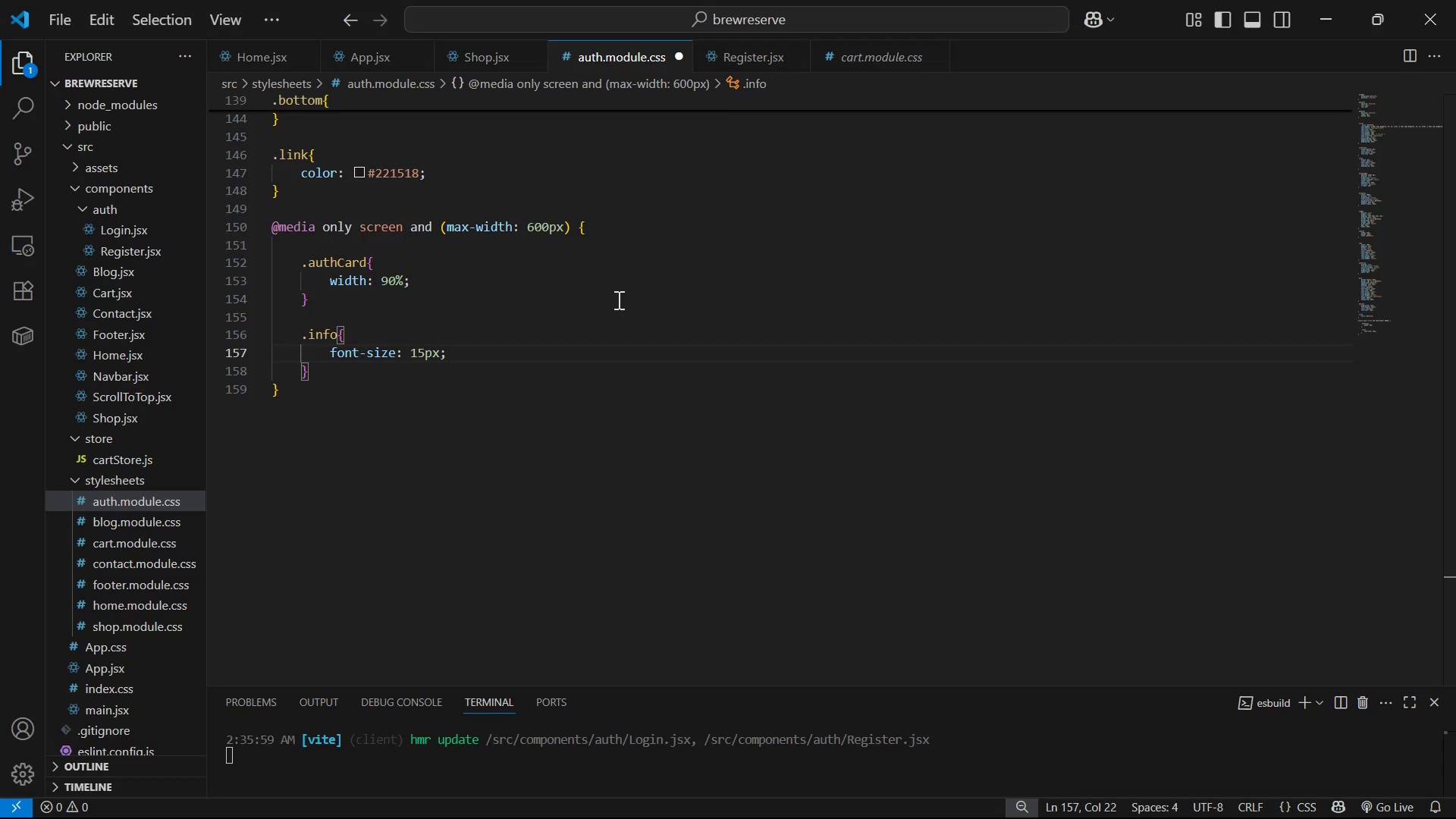 
key(Alt+AltLeft)
 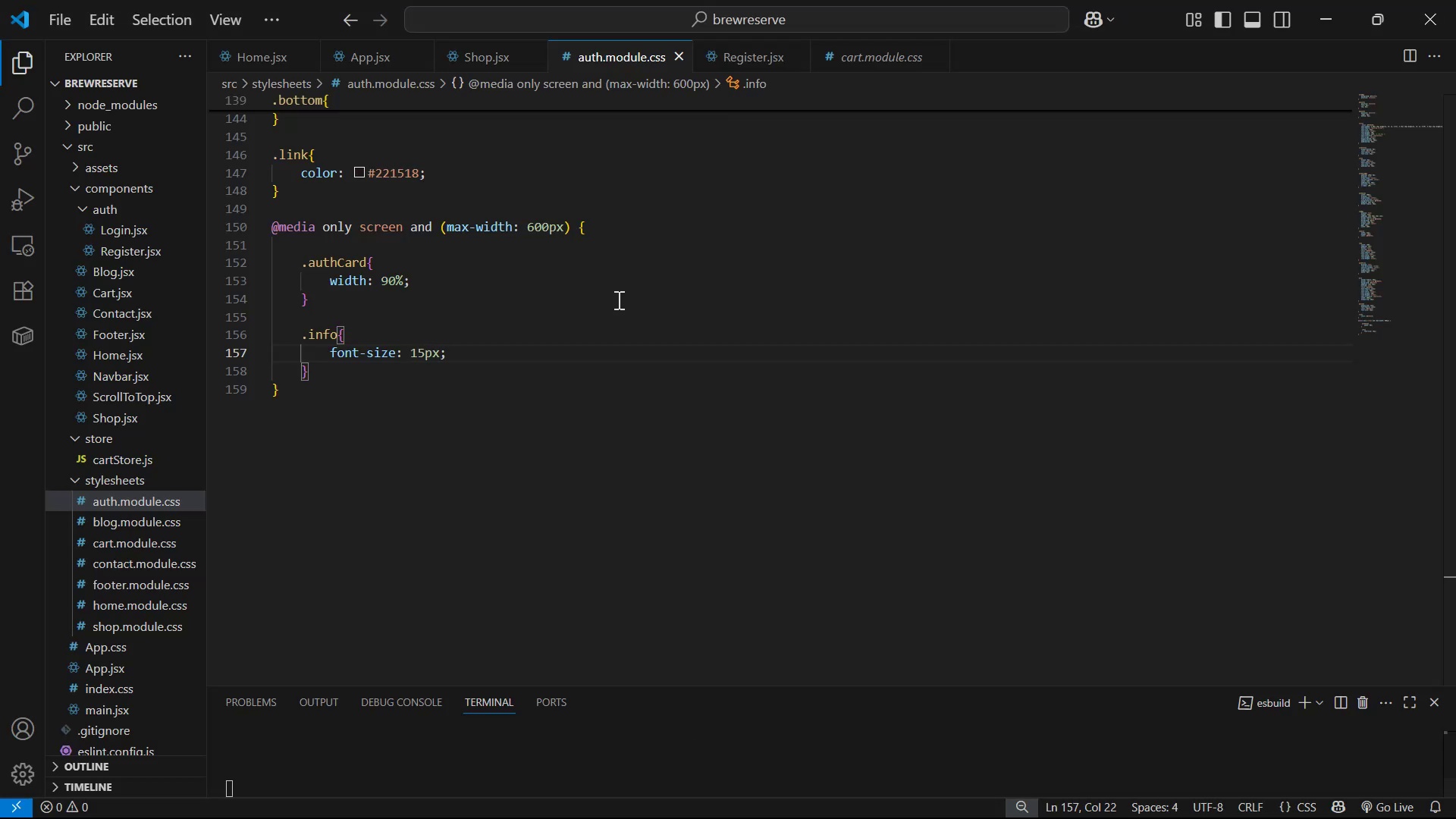 
key(Alt+Tab)
 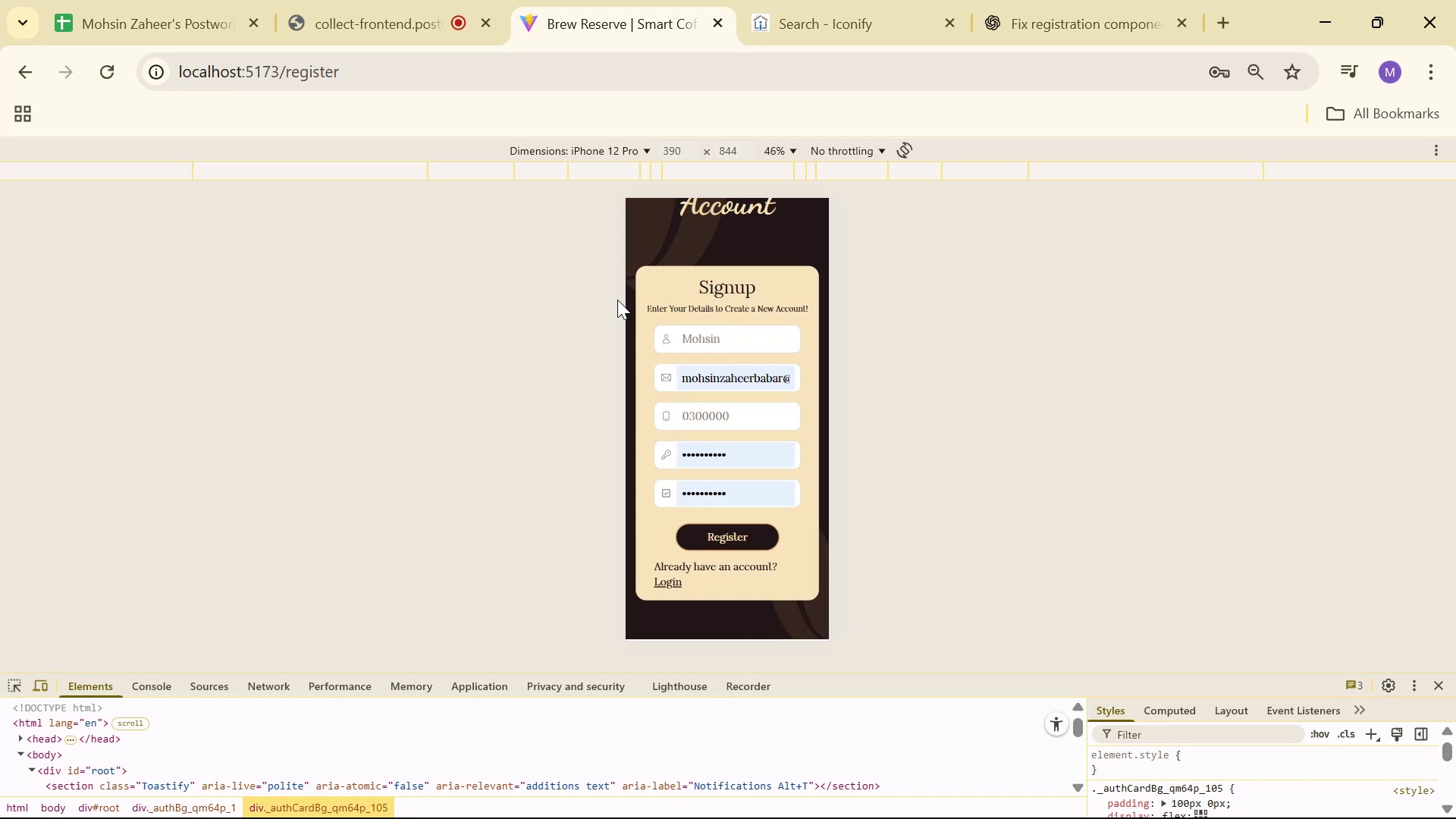 
key(Alt+AltLeft)
 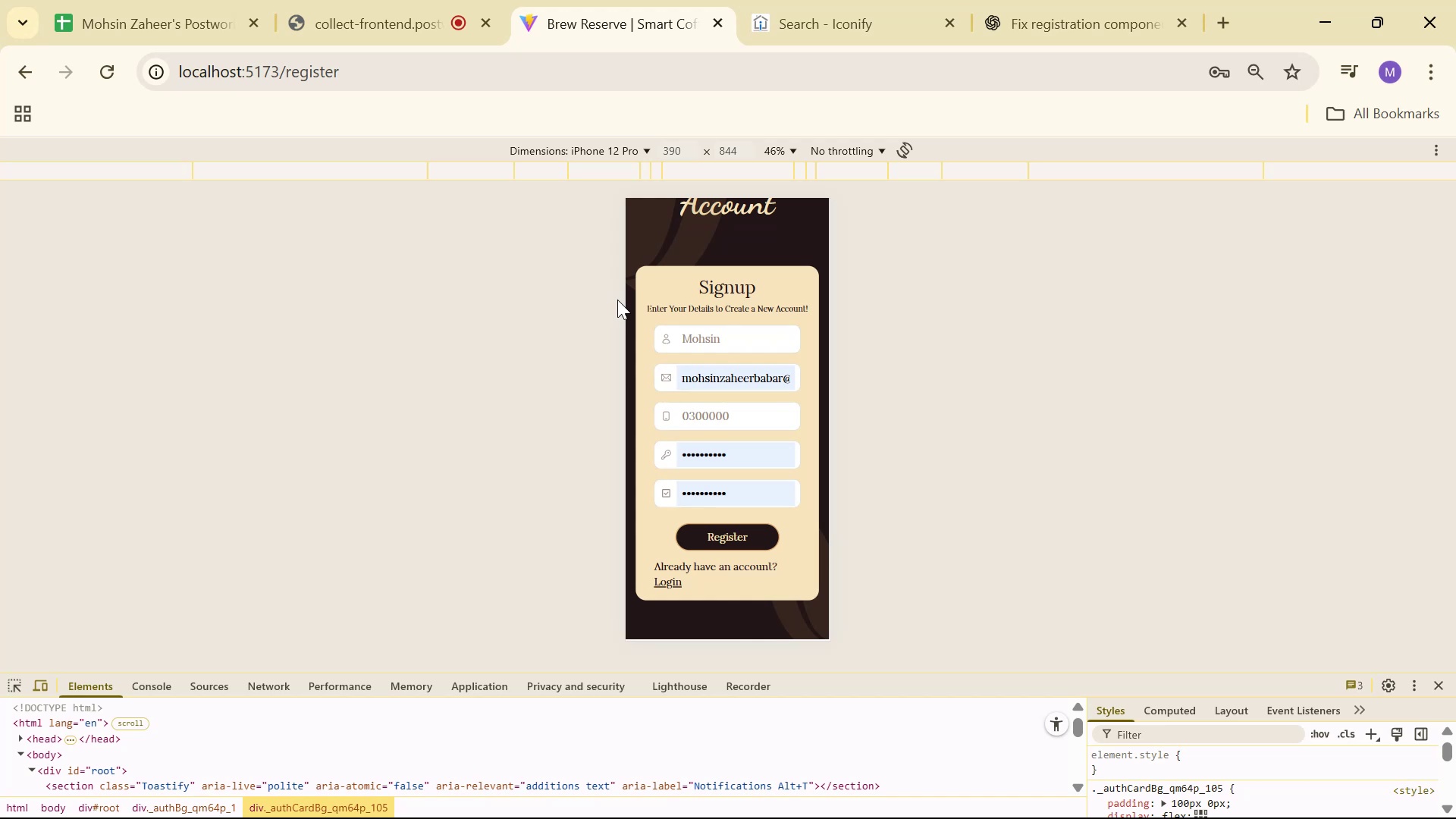 
key(Alt+Tab)
 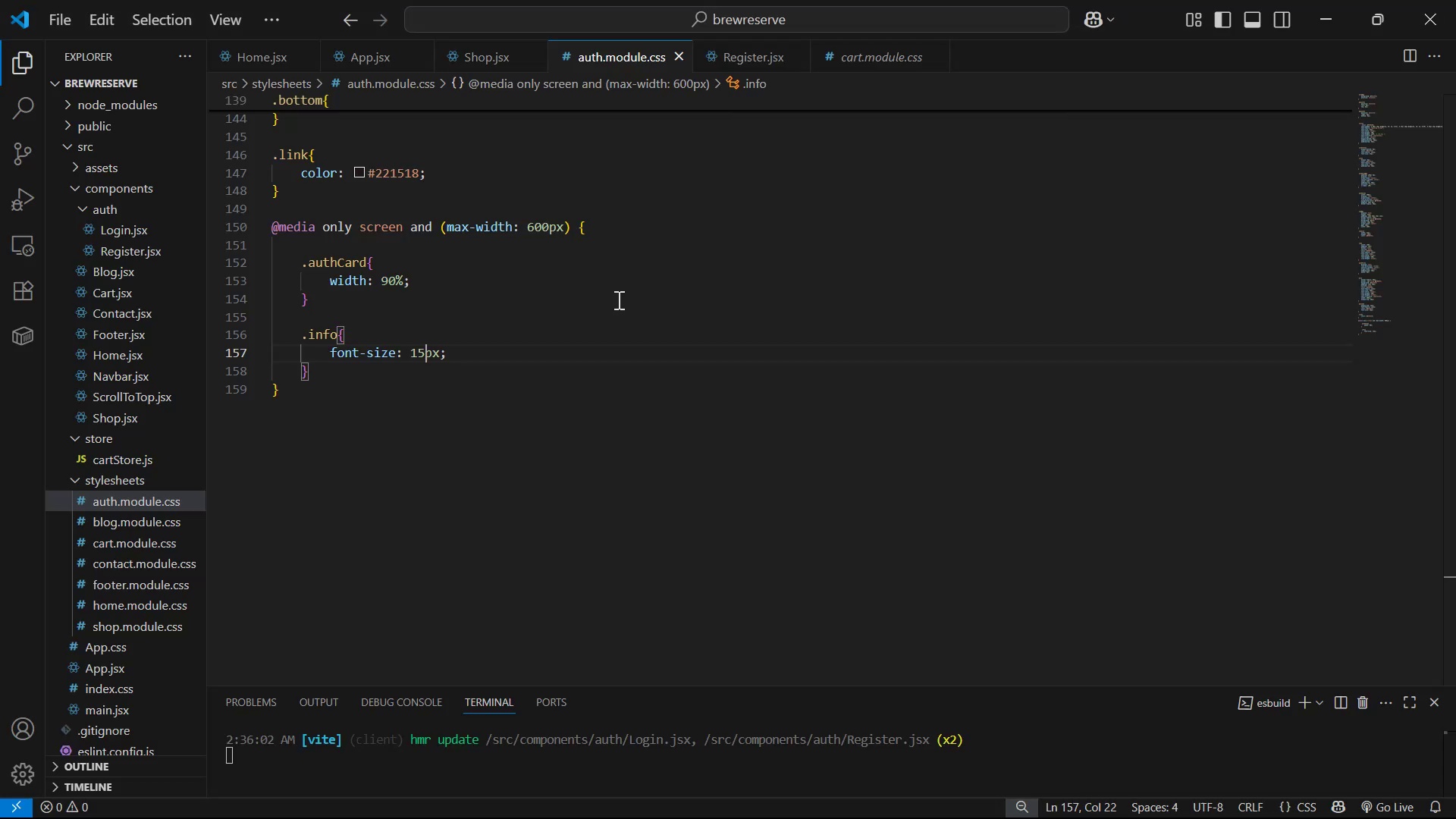 
key(ArrowDown)
 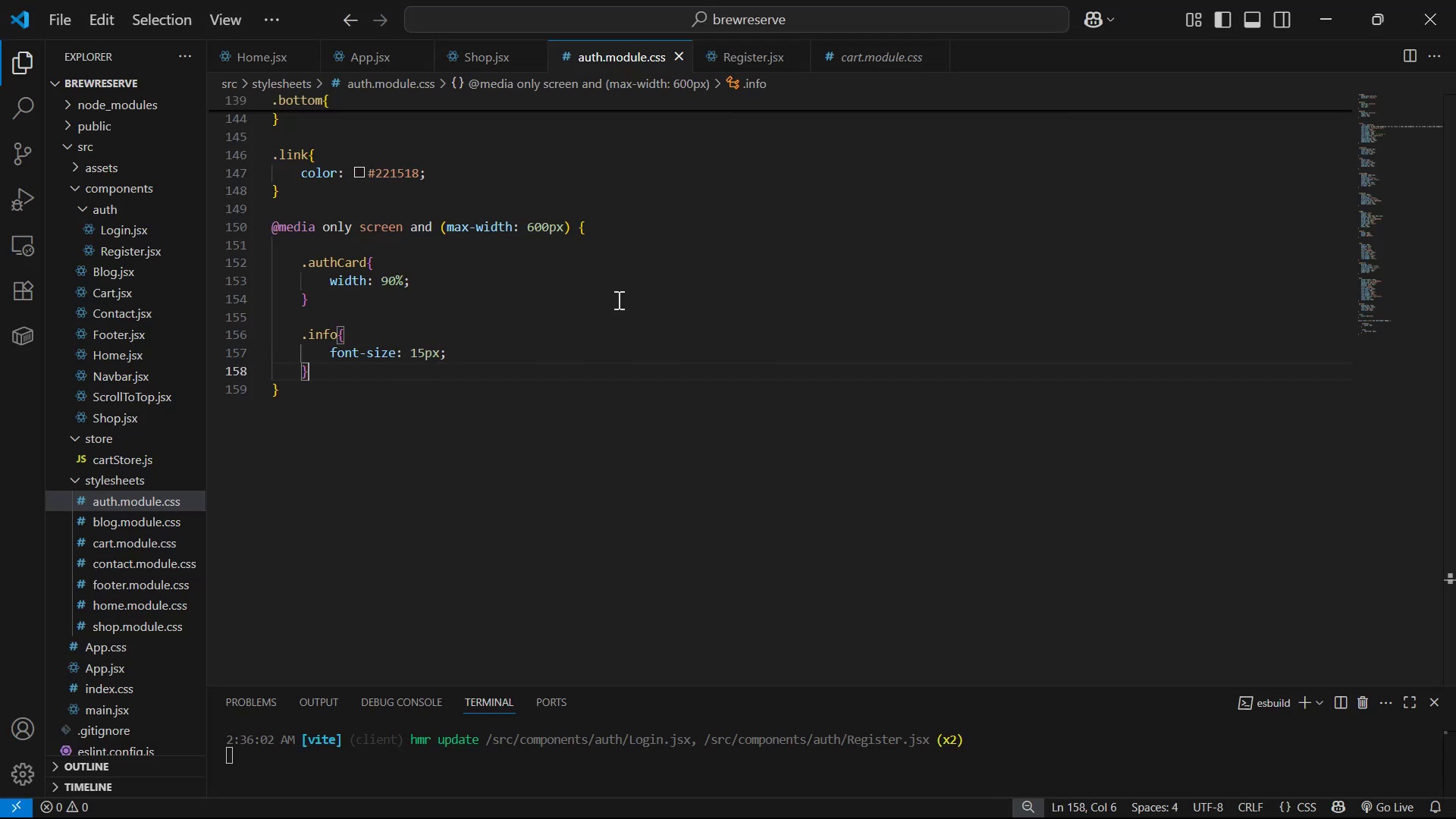 
key(Enter)
 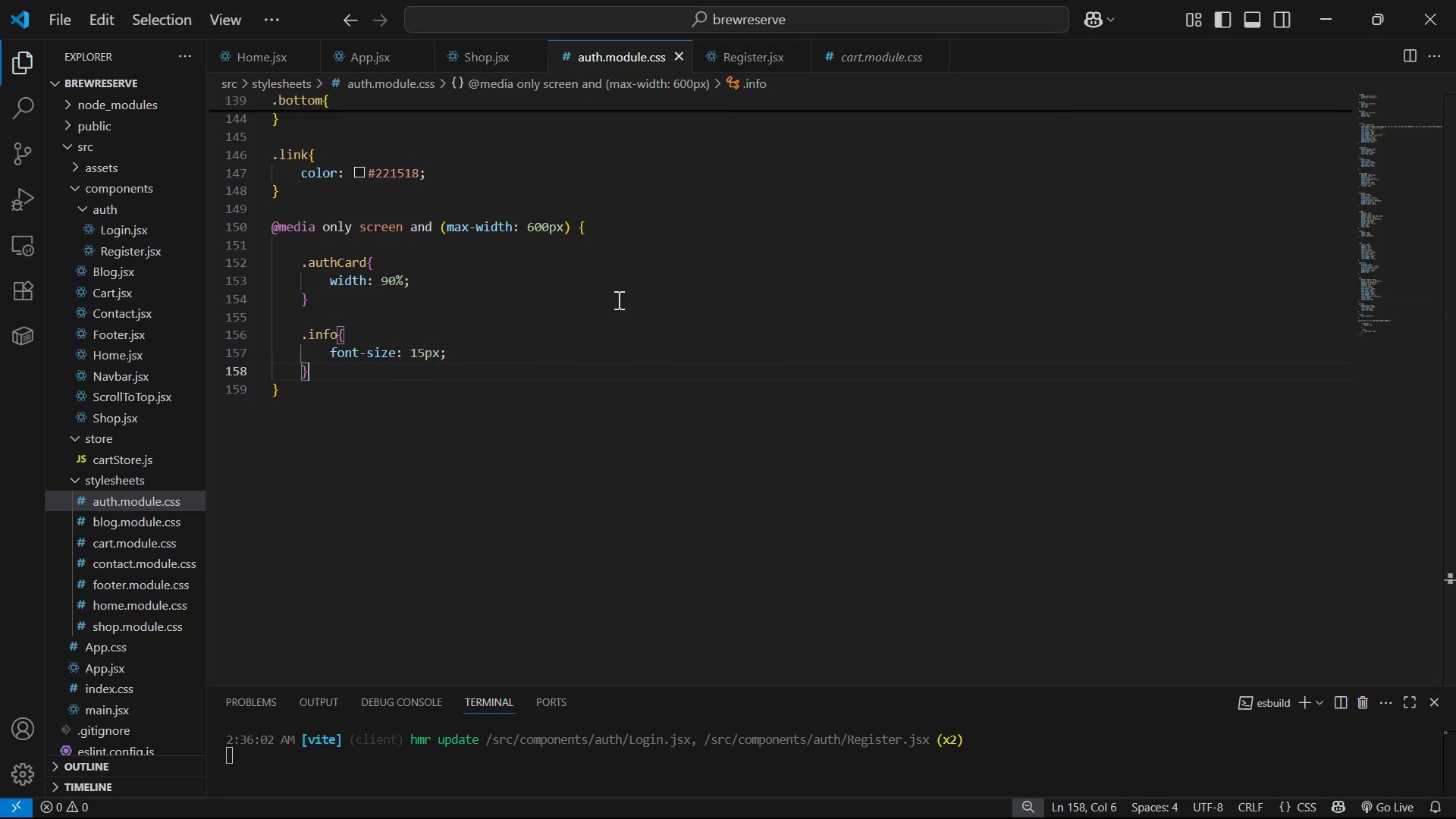 
key(Enter)
 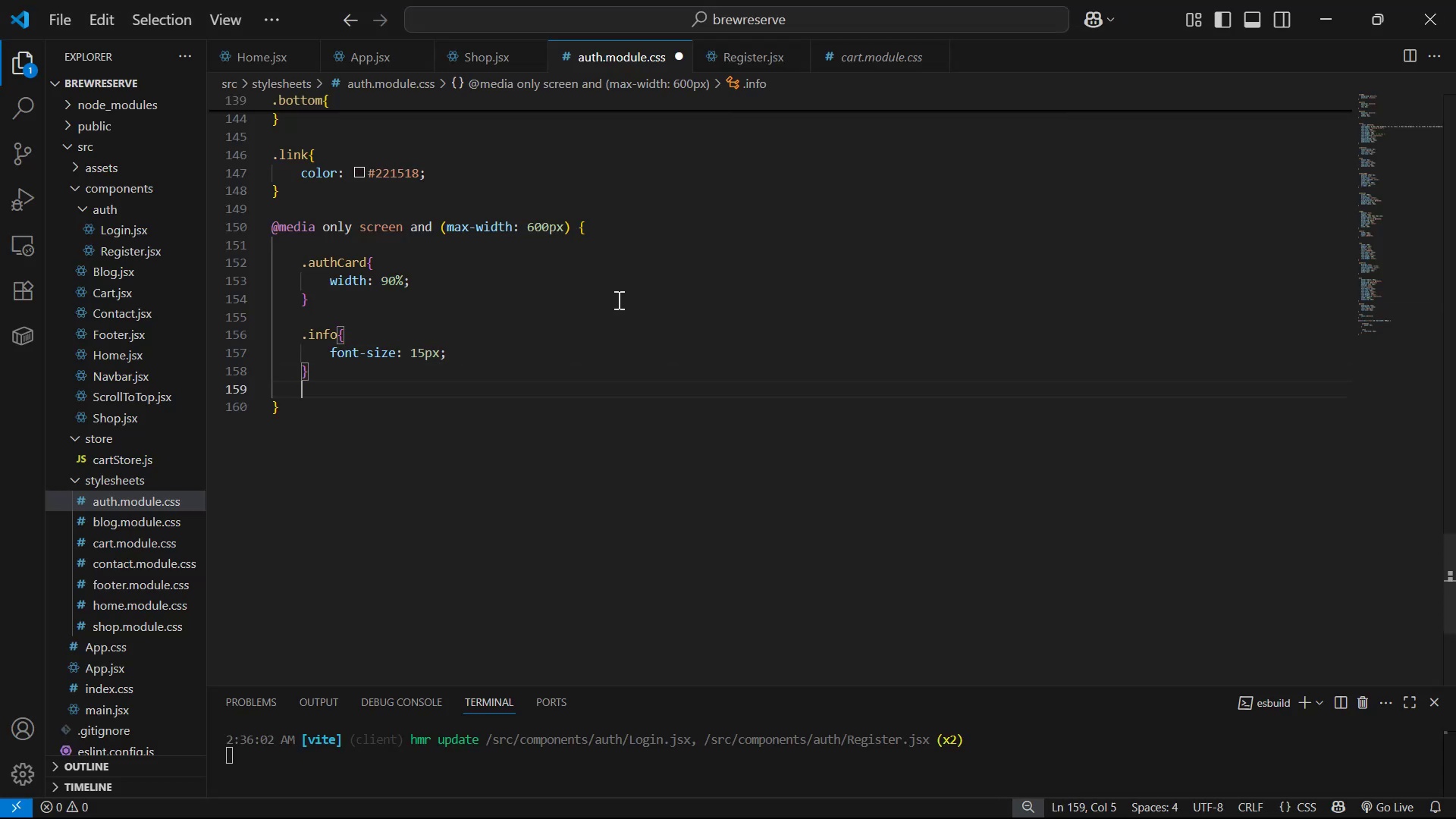 
type(.bo)
 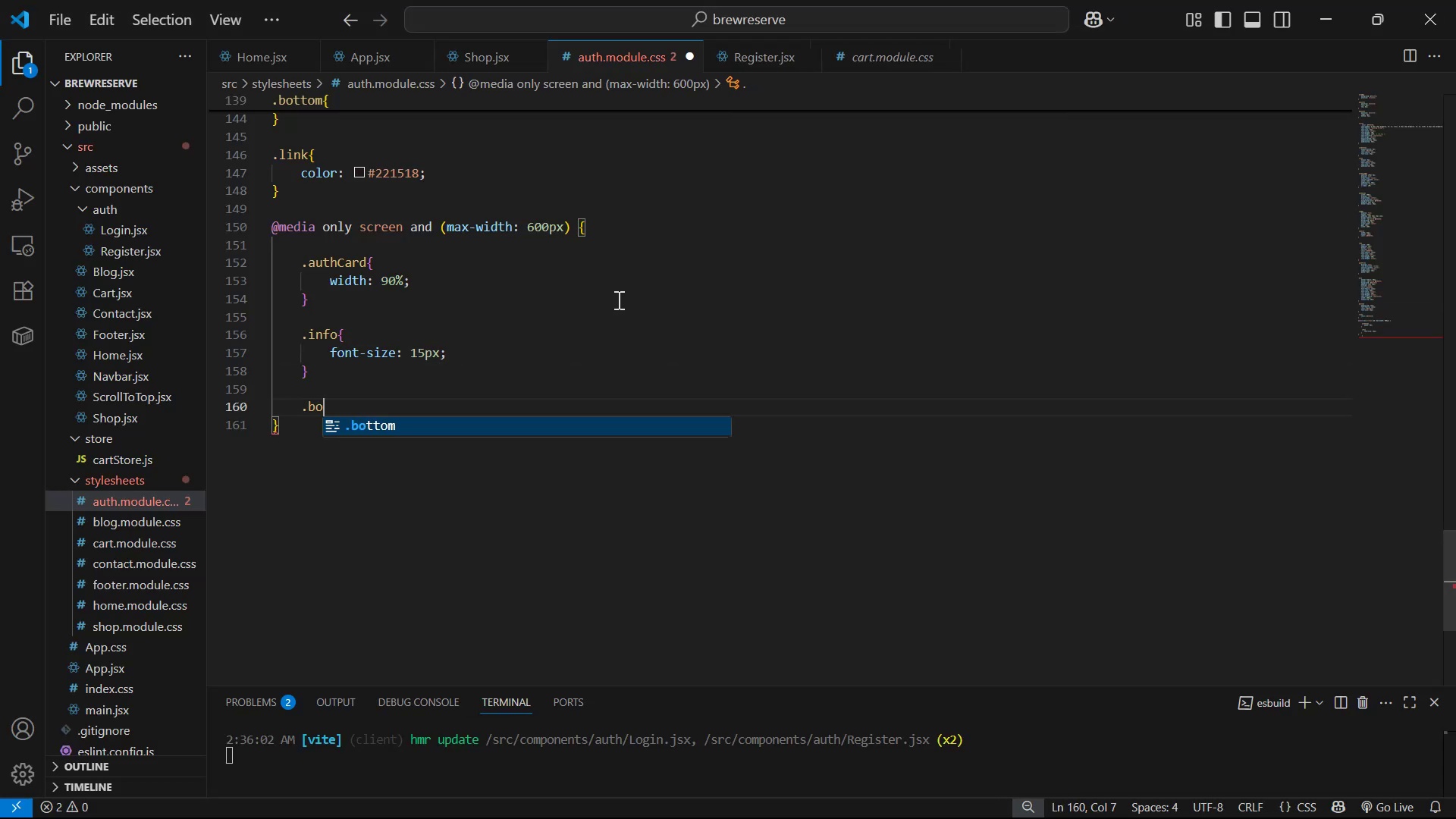 
key(Enter)
 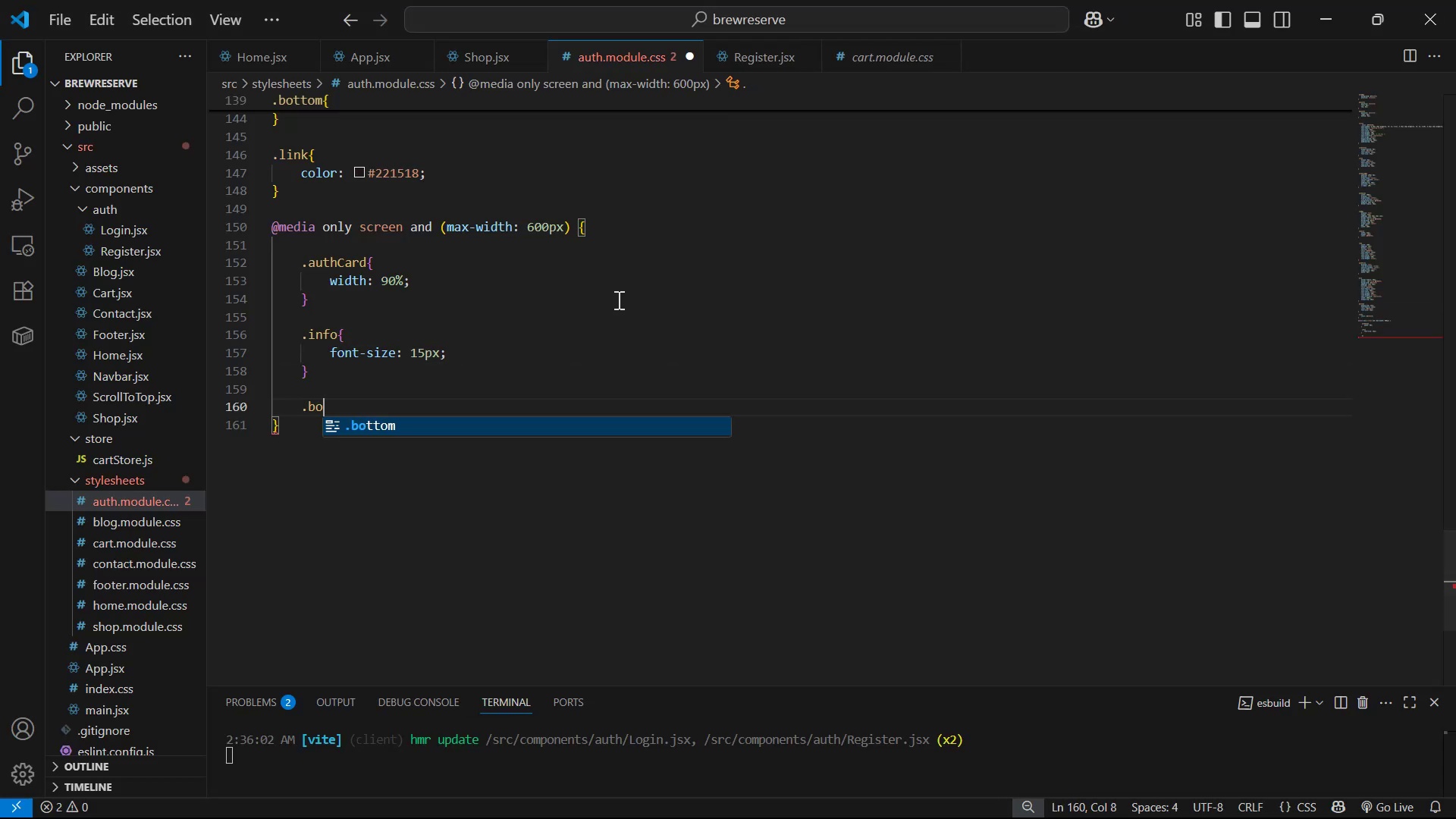 
key(Shift+ShiftLeft)
 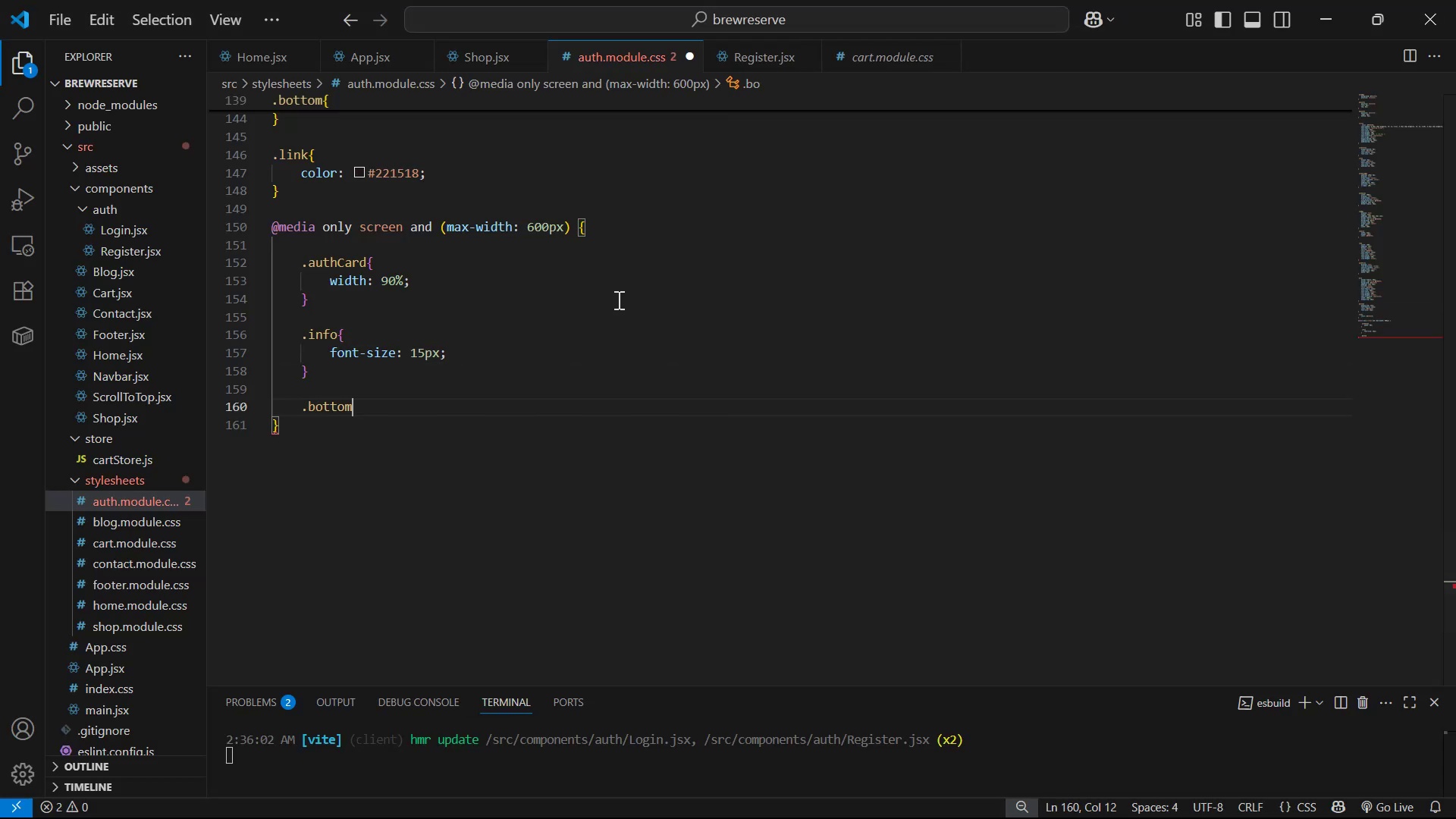 
key(Shift+BracketLeft)
 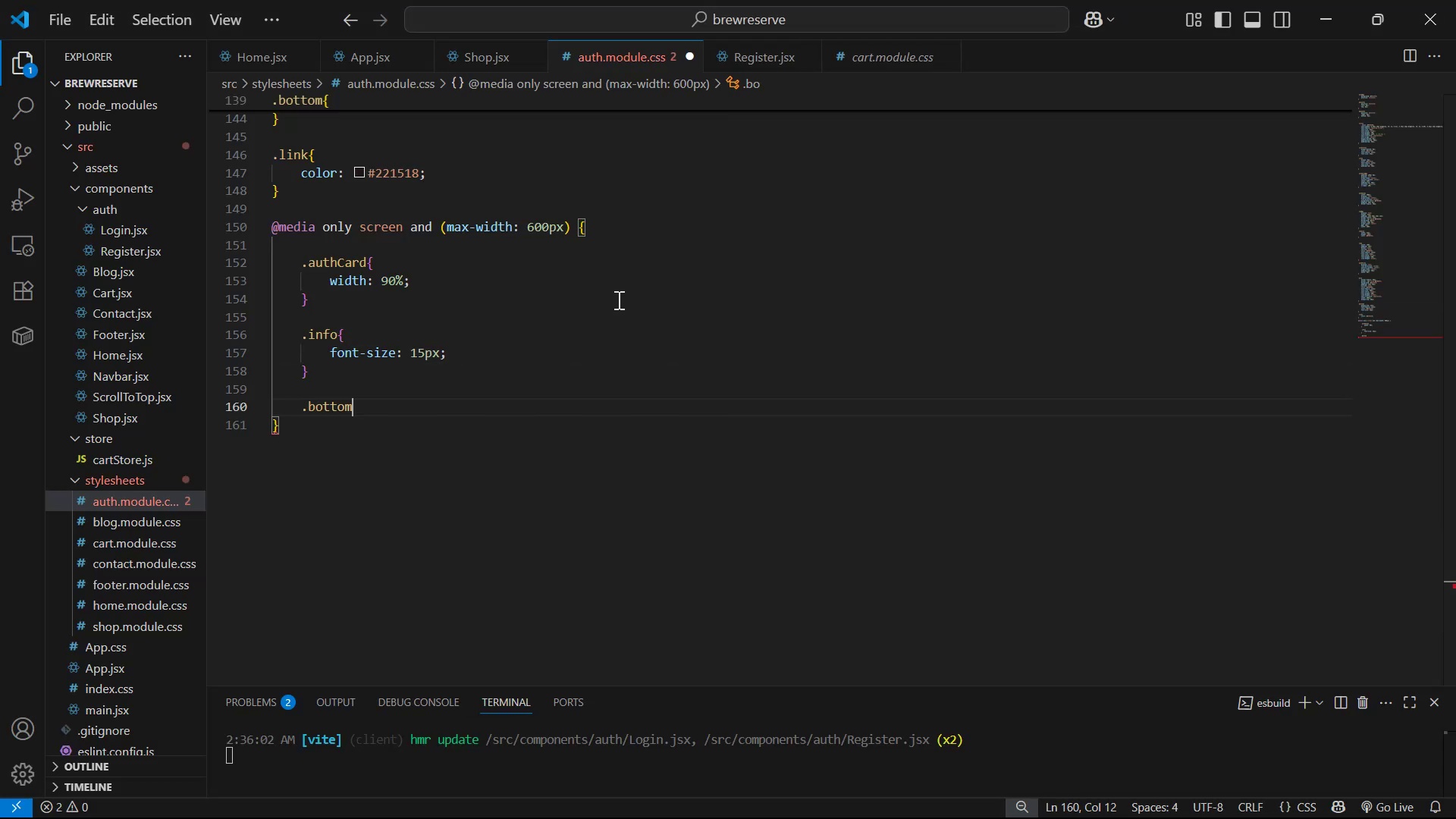 
key(Enter)
 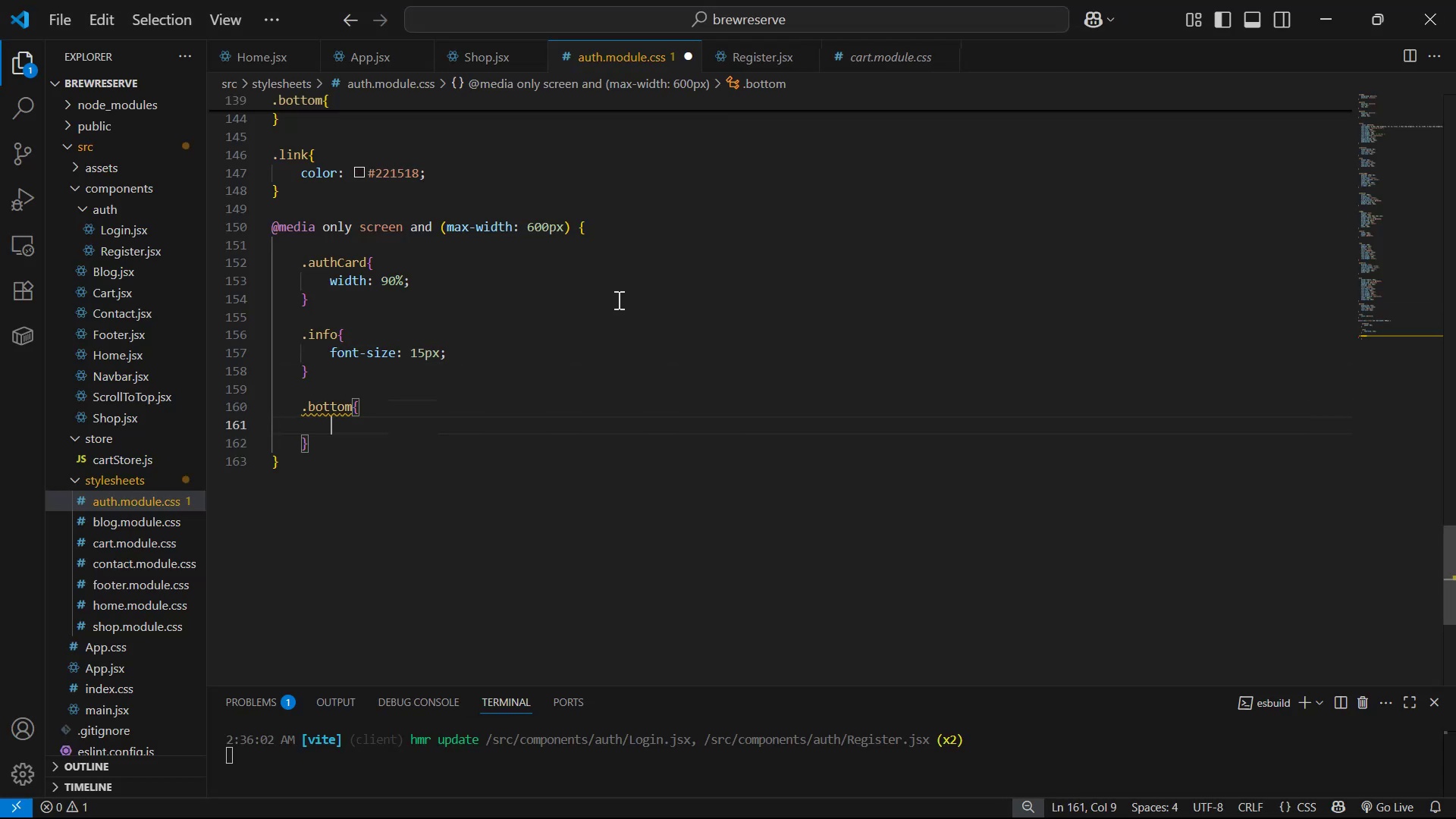 
type(fo)
 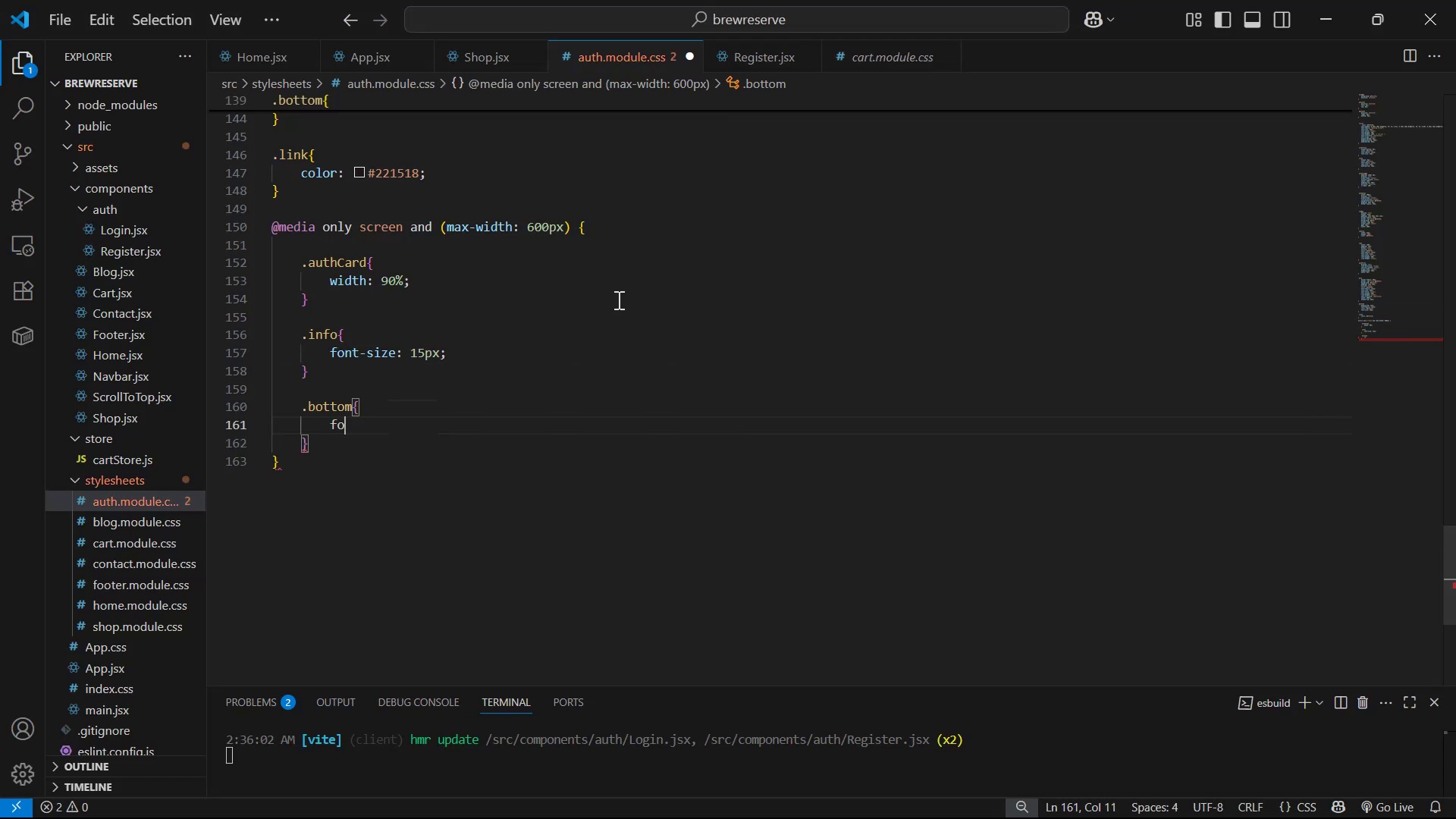 
key(ArrowDown)
 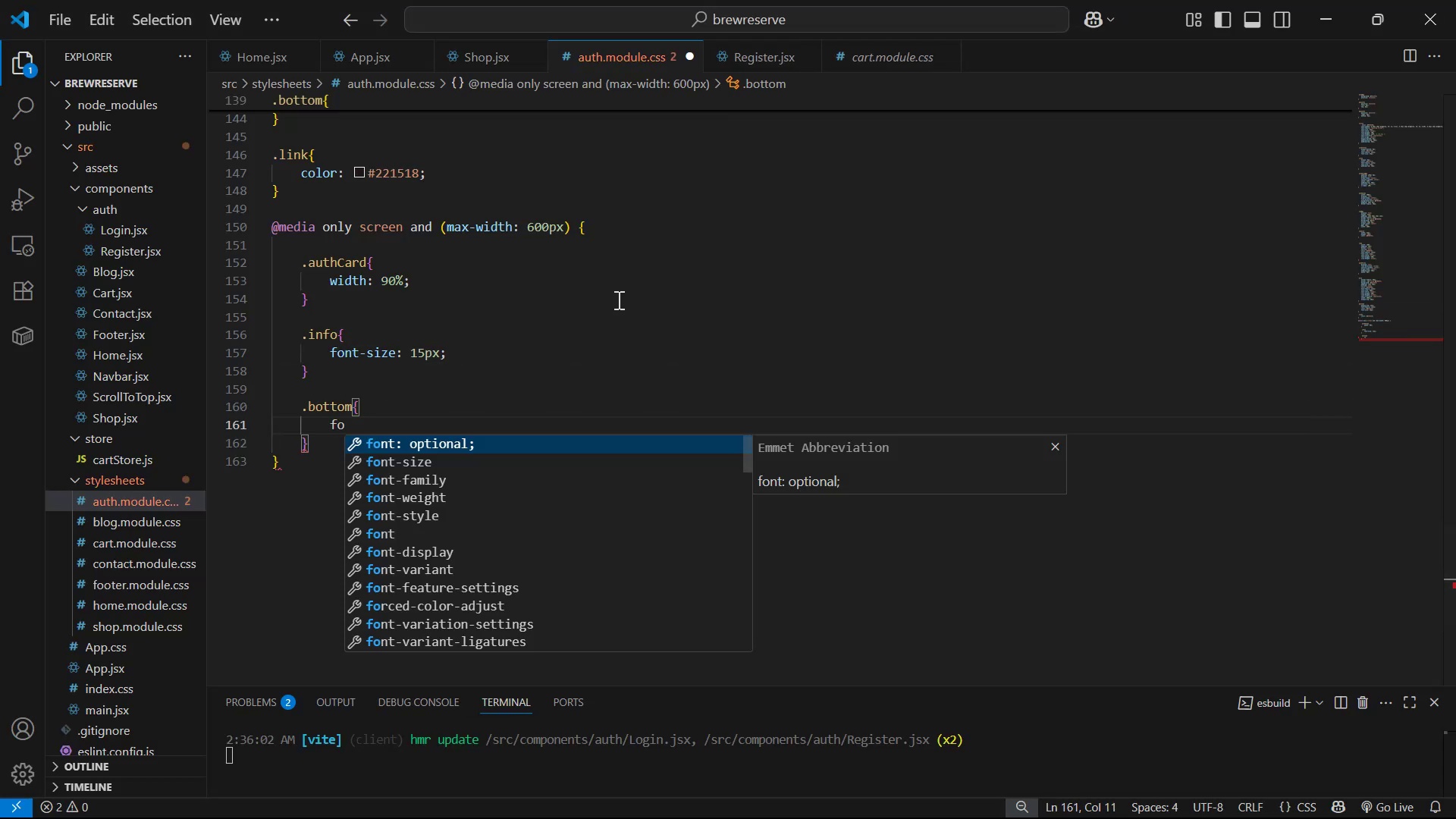 
key(Enter)
 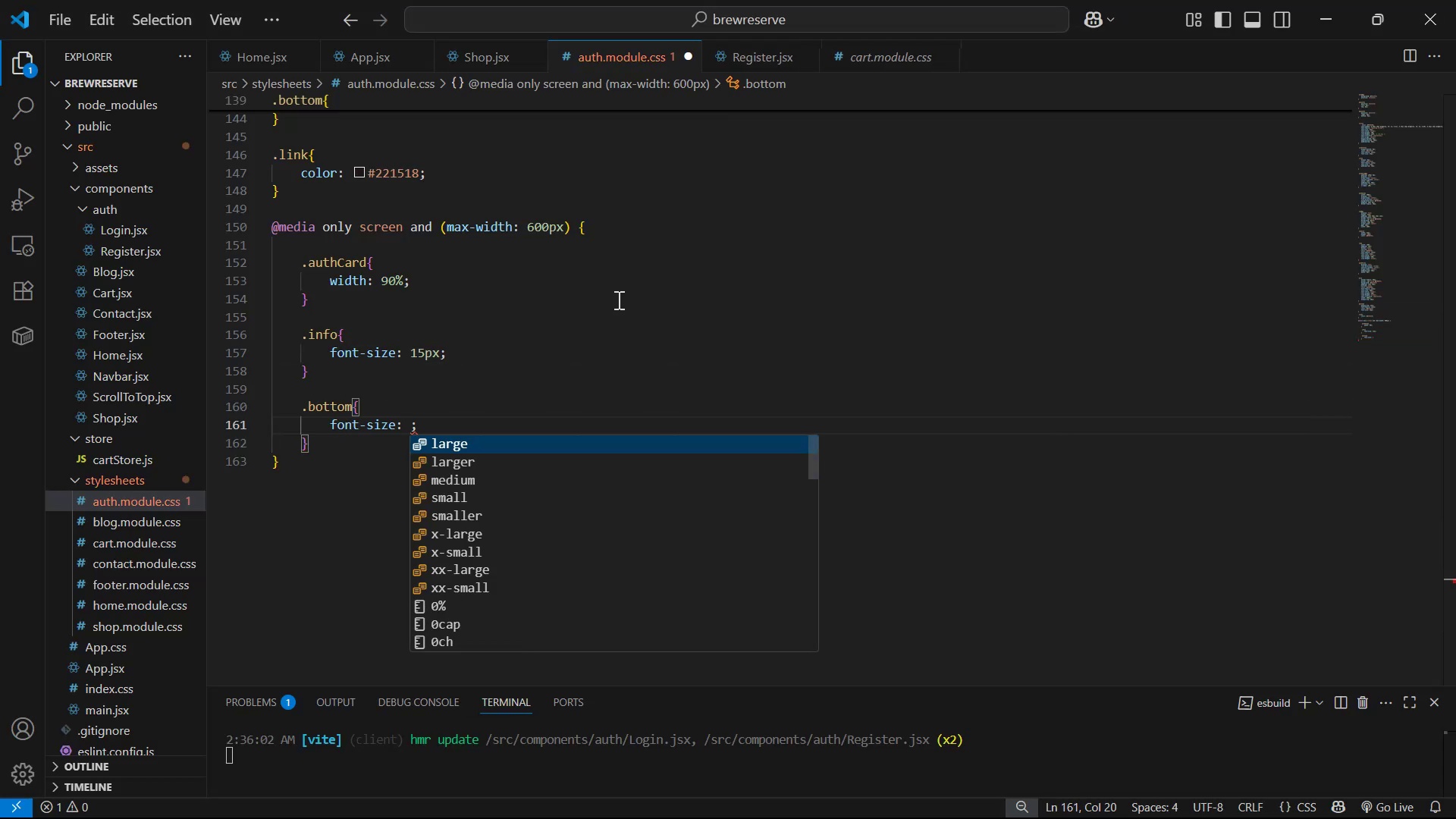 
type(18px)
 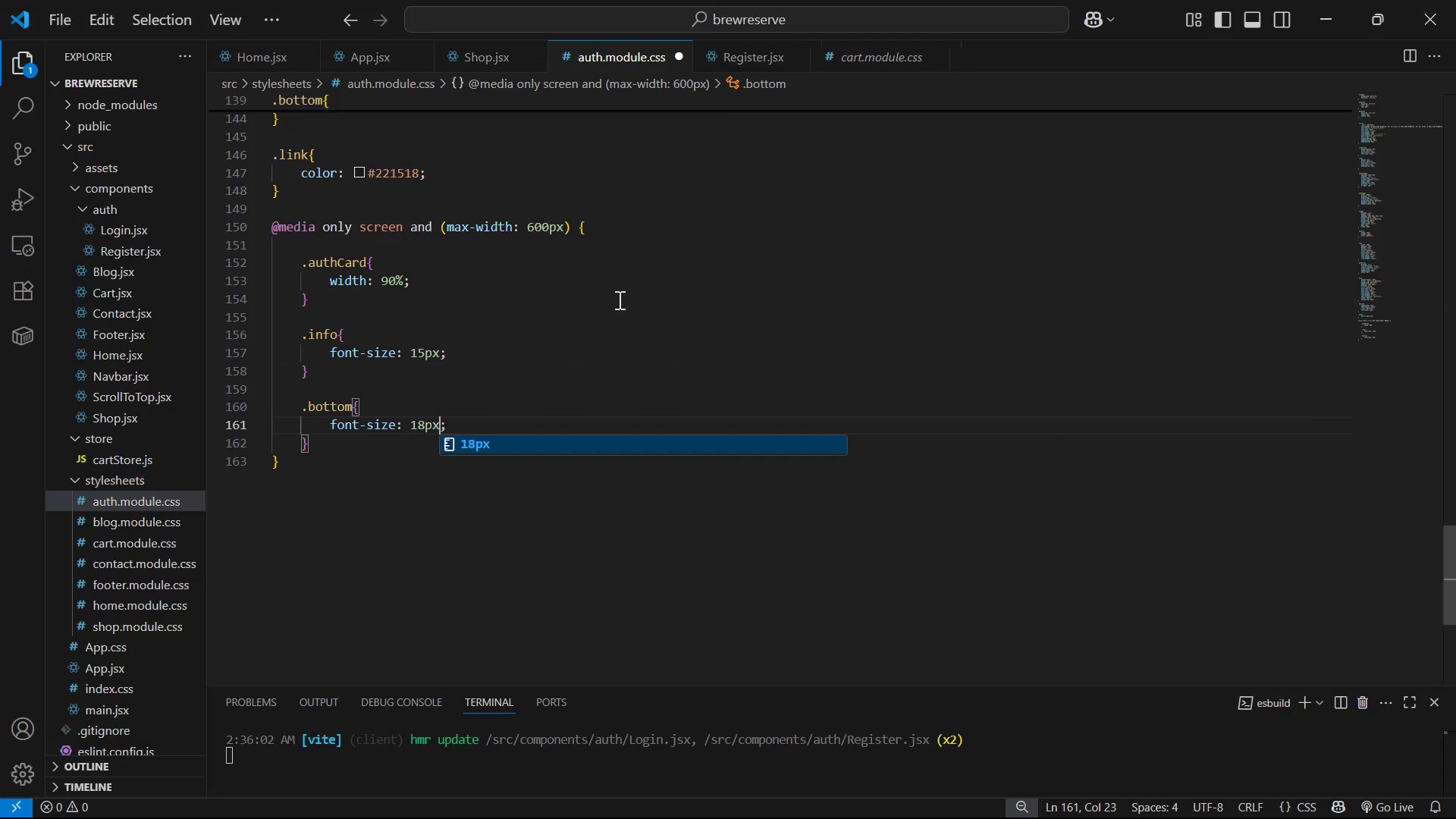 
key(Control+ControlLeft)
 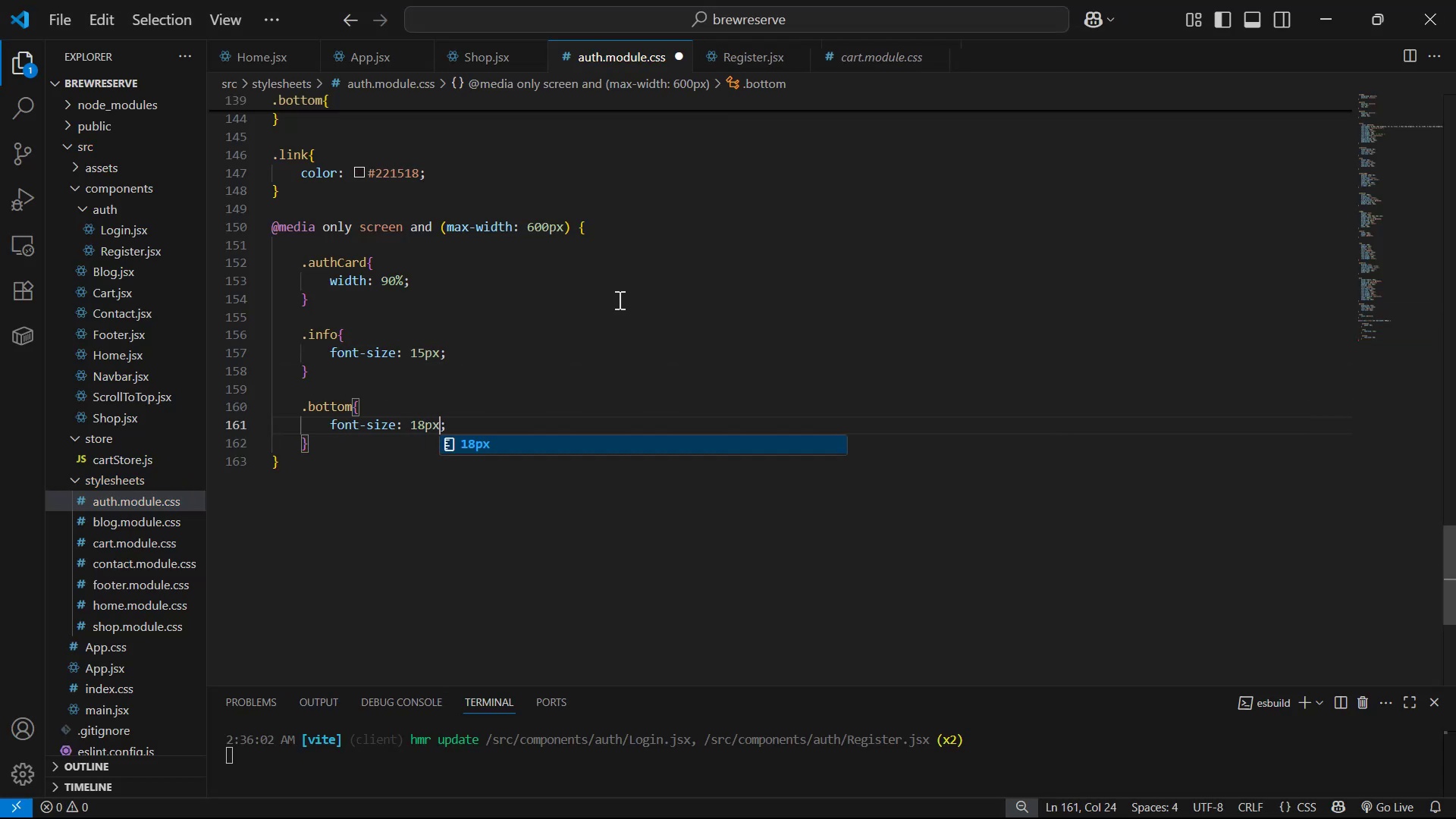 
key(Control+S)
 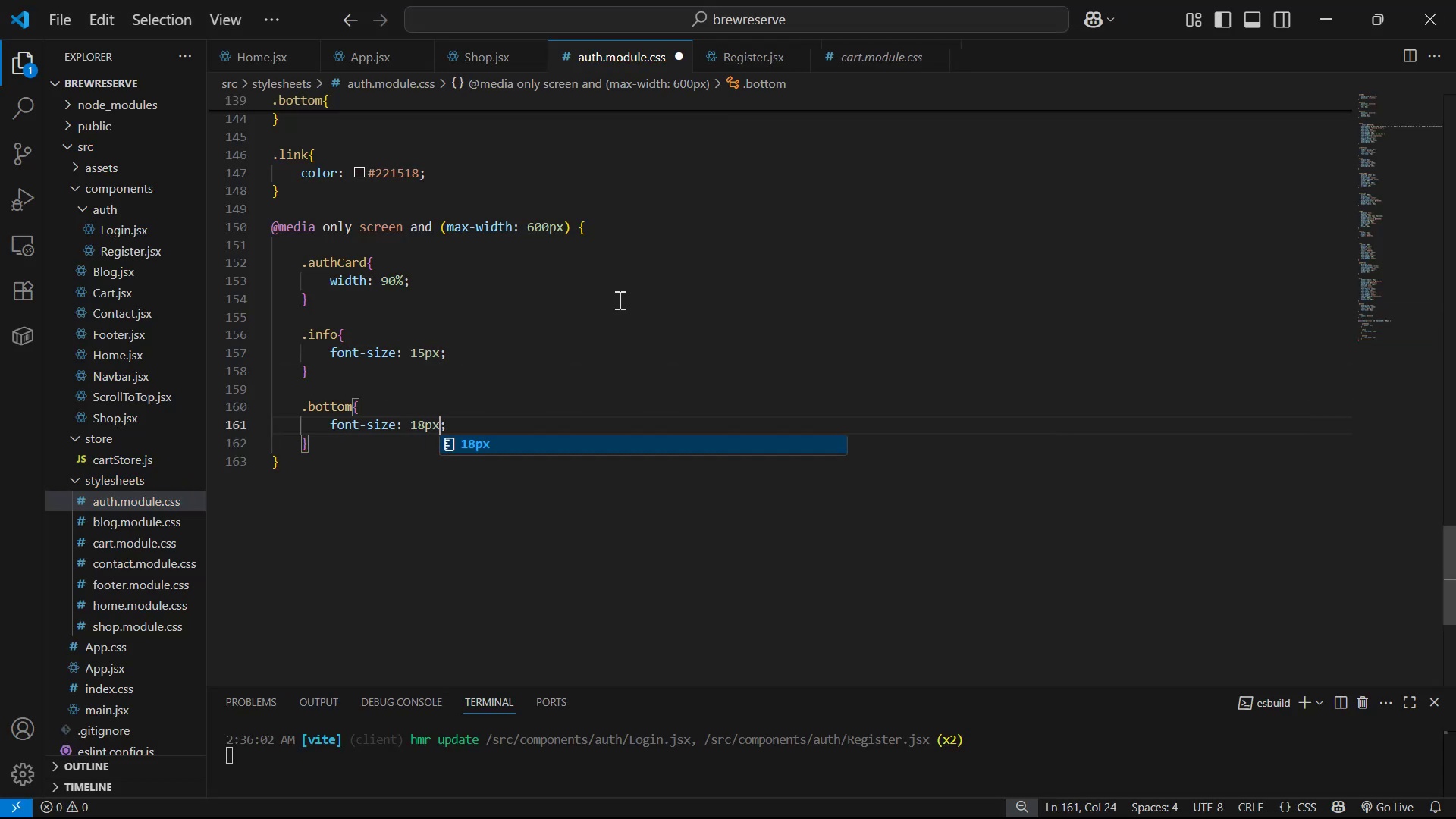 
key(Alt+AltLeft)
 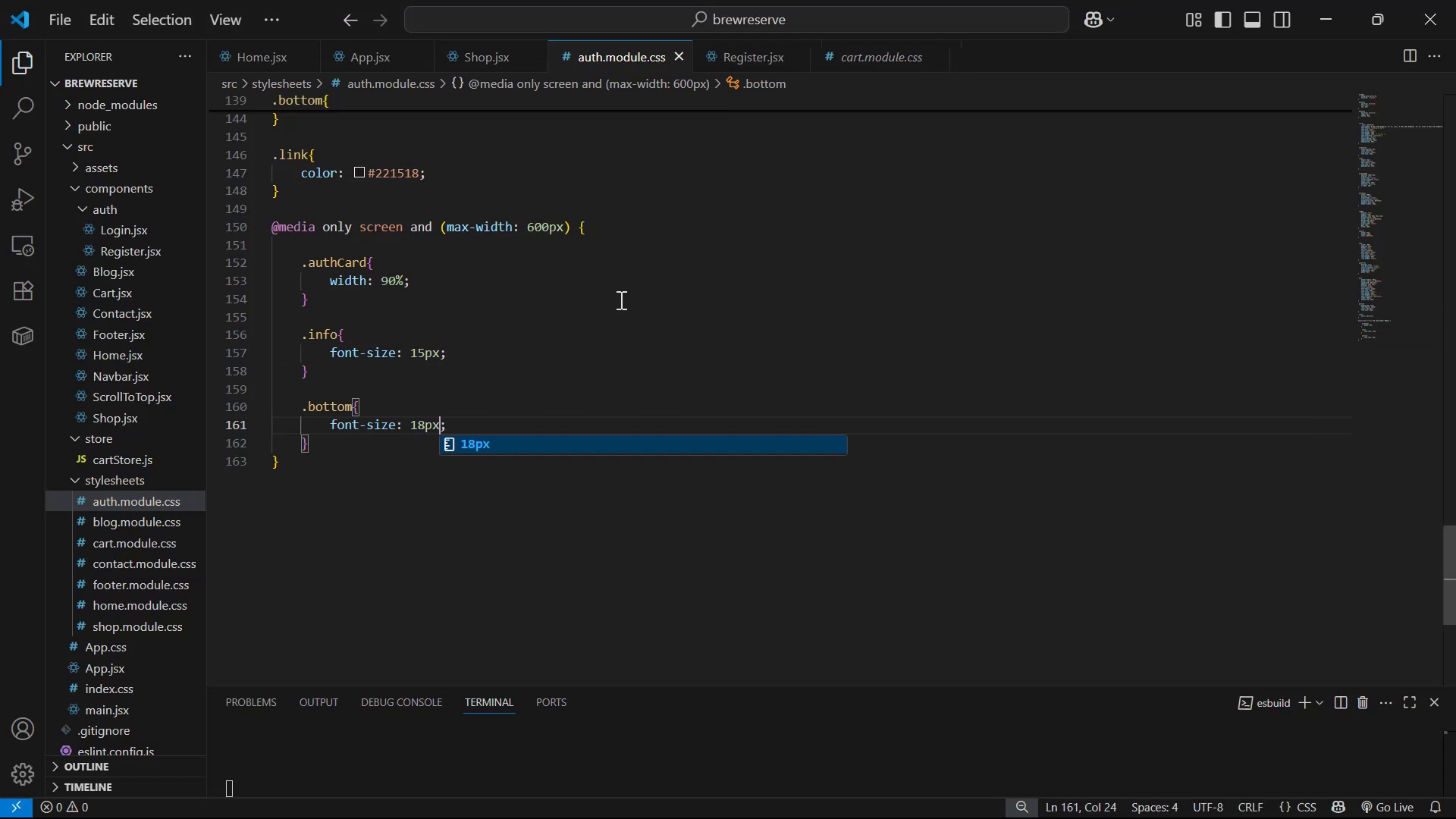 
key(Alt+Tab)
 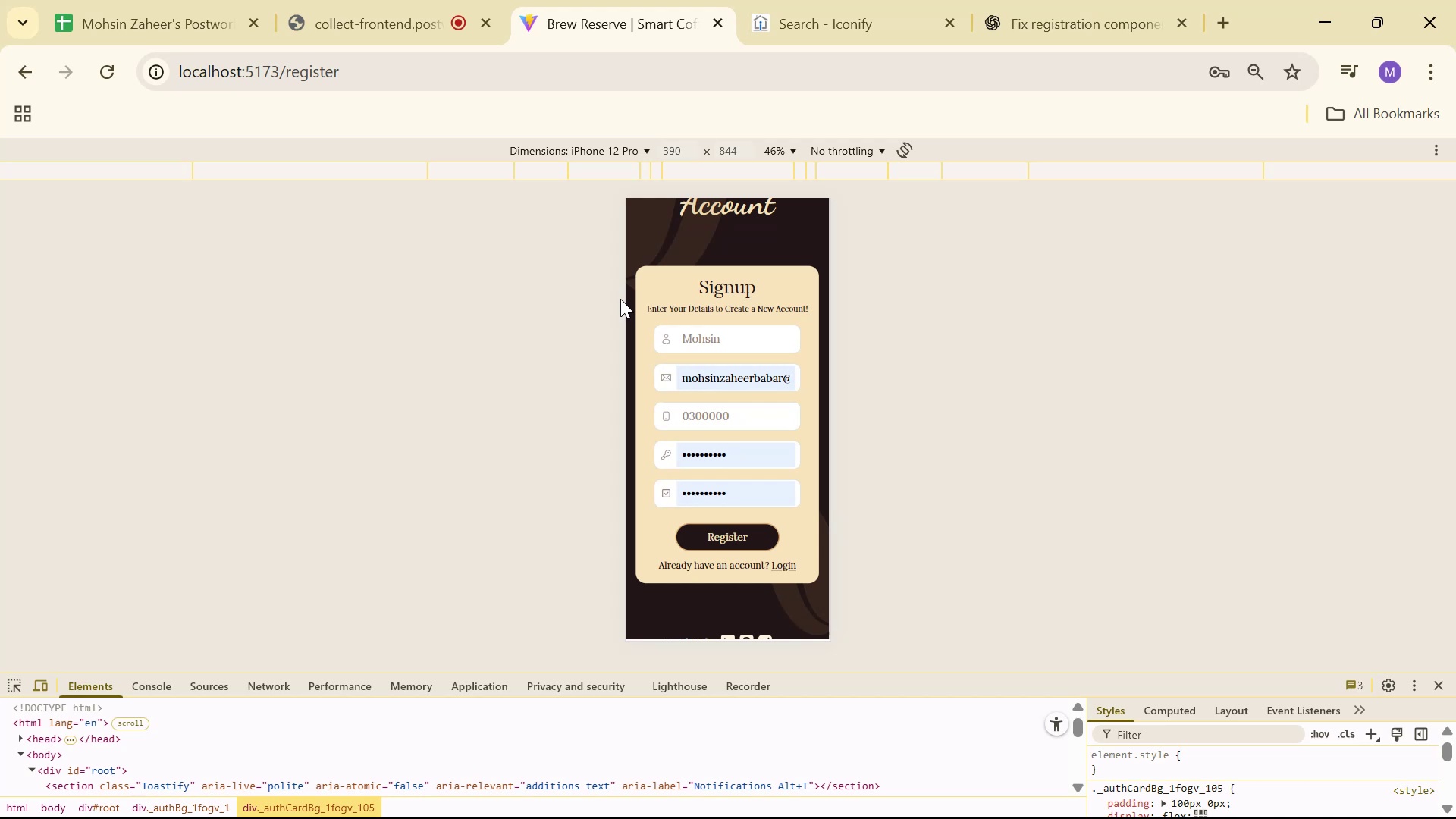 
scroll: coordinate [794, 286], scroll_direction: up, amount: 4.0
 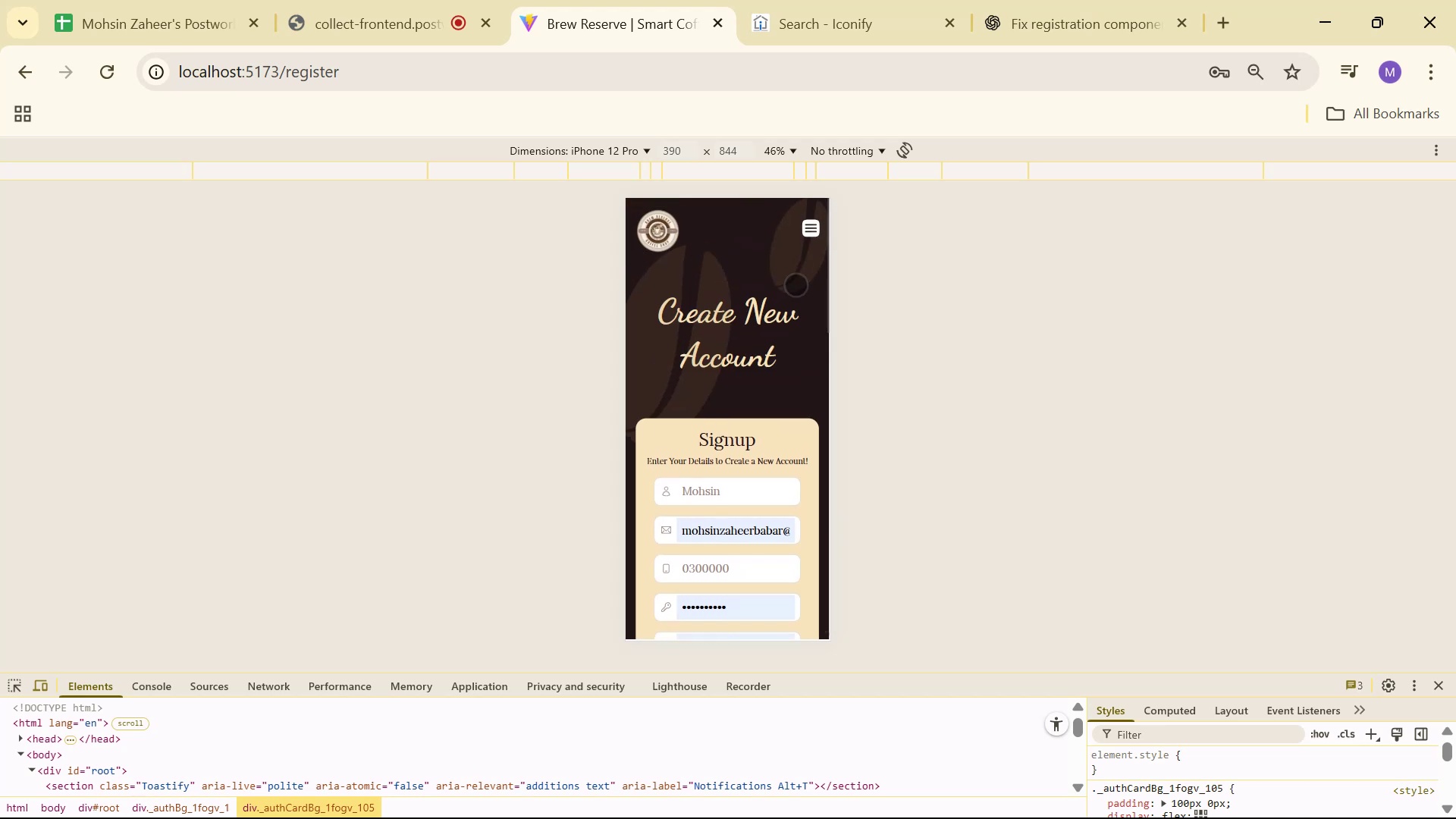 
scroll: coordinate [803, 283], scroll_direction: down, amount: 4.0
 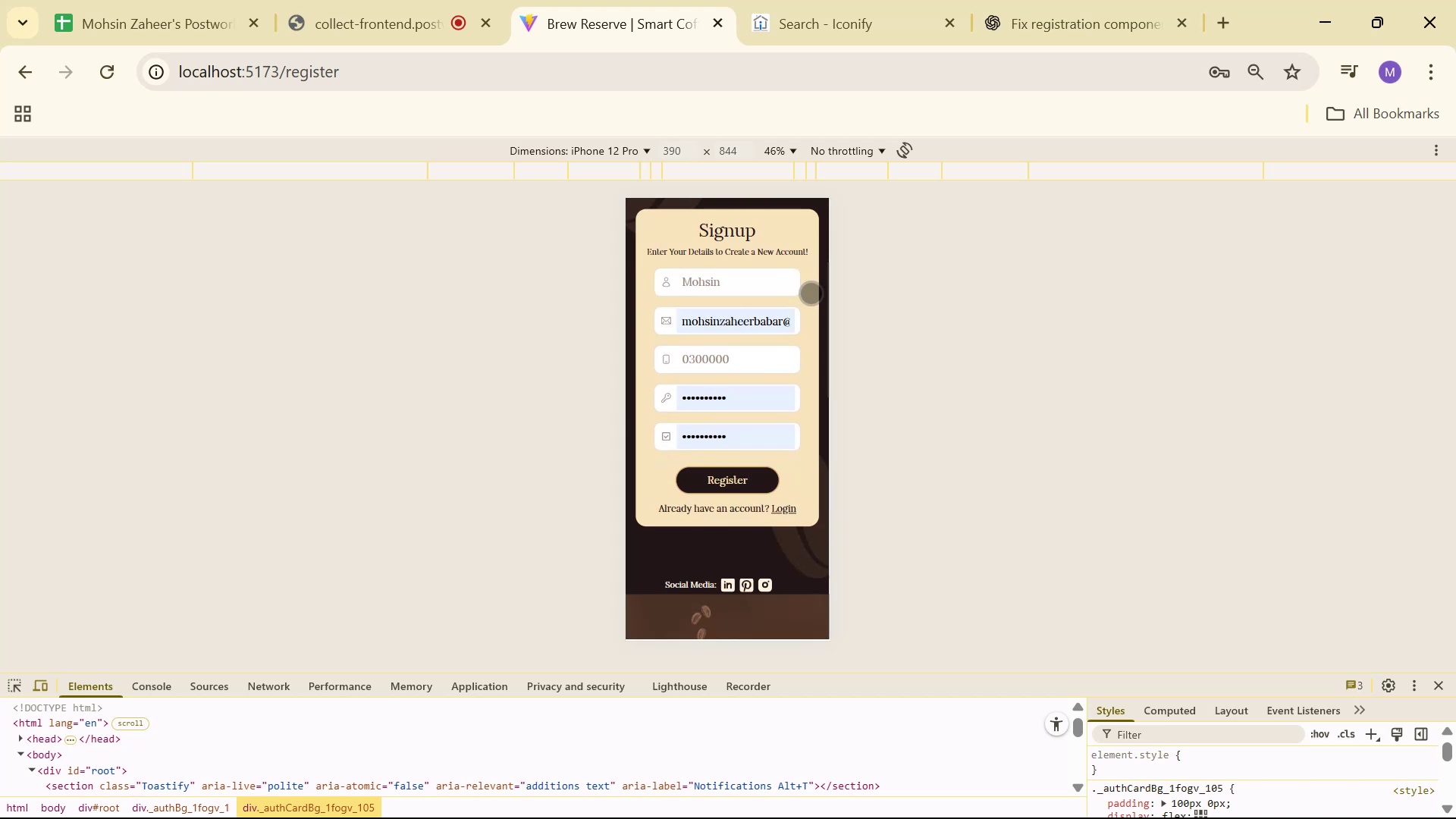 
scroll: coordinate [809, 292], scroll_direction: up, amount: 1.0
 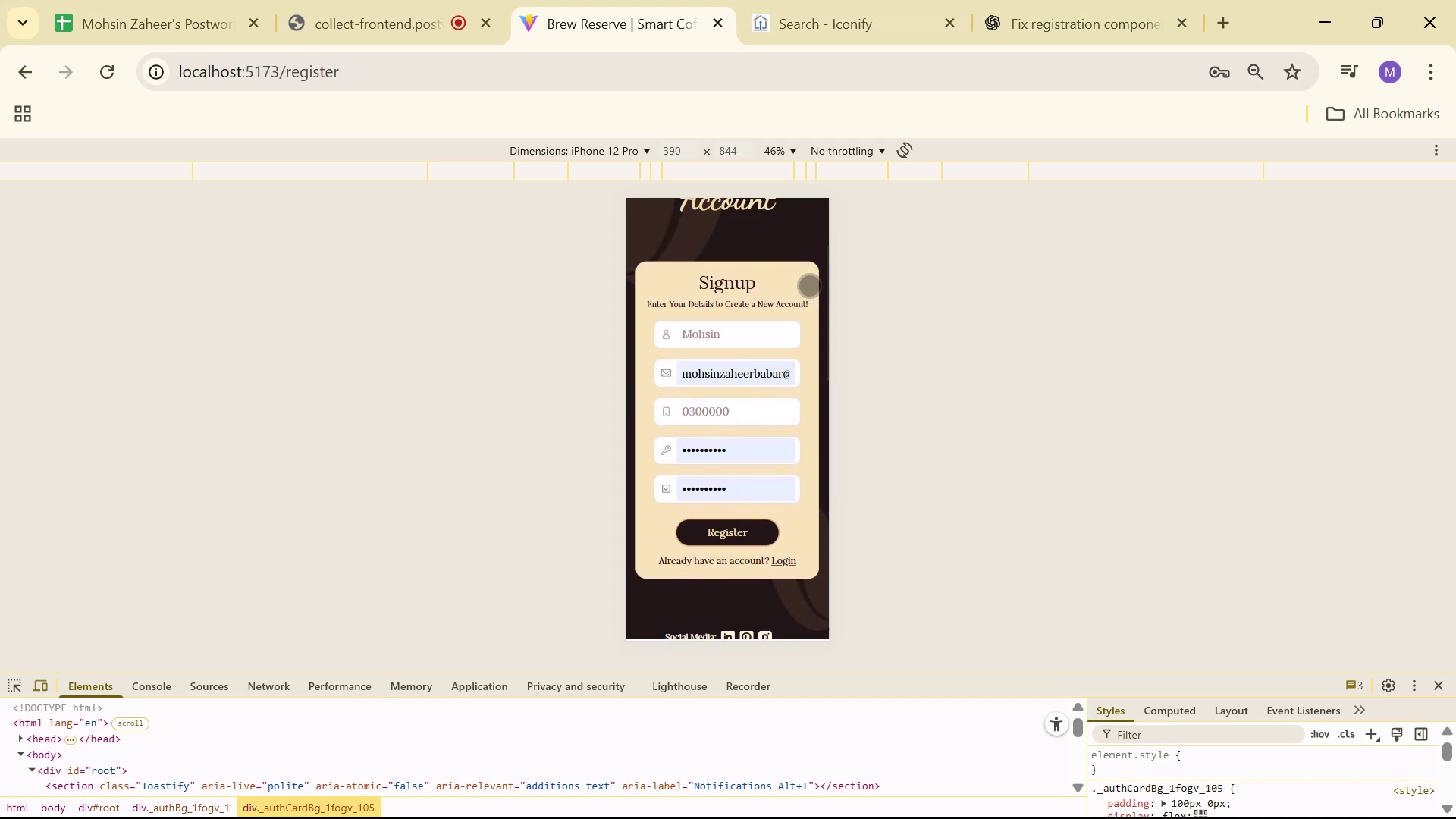 
scroll: coordinate [809, 284], scroll_direction: down, amount: 2.0
 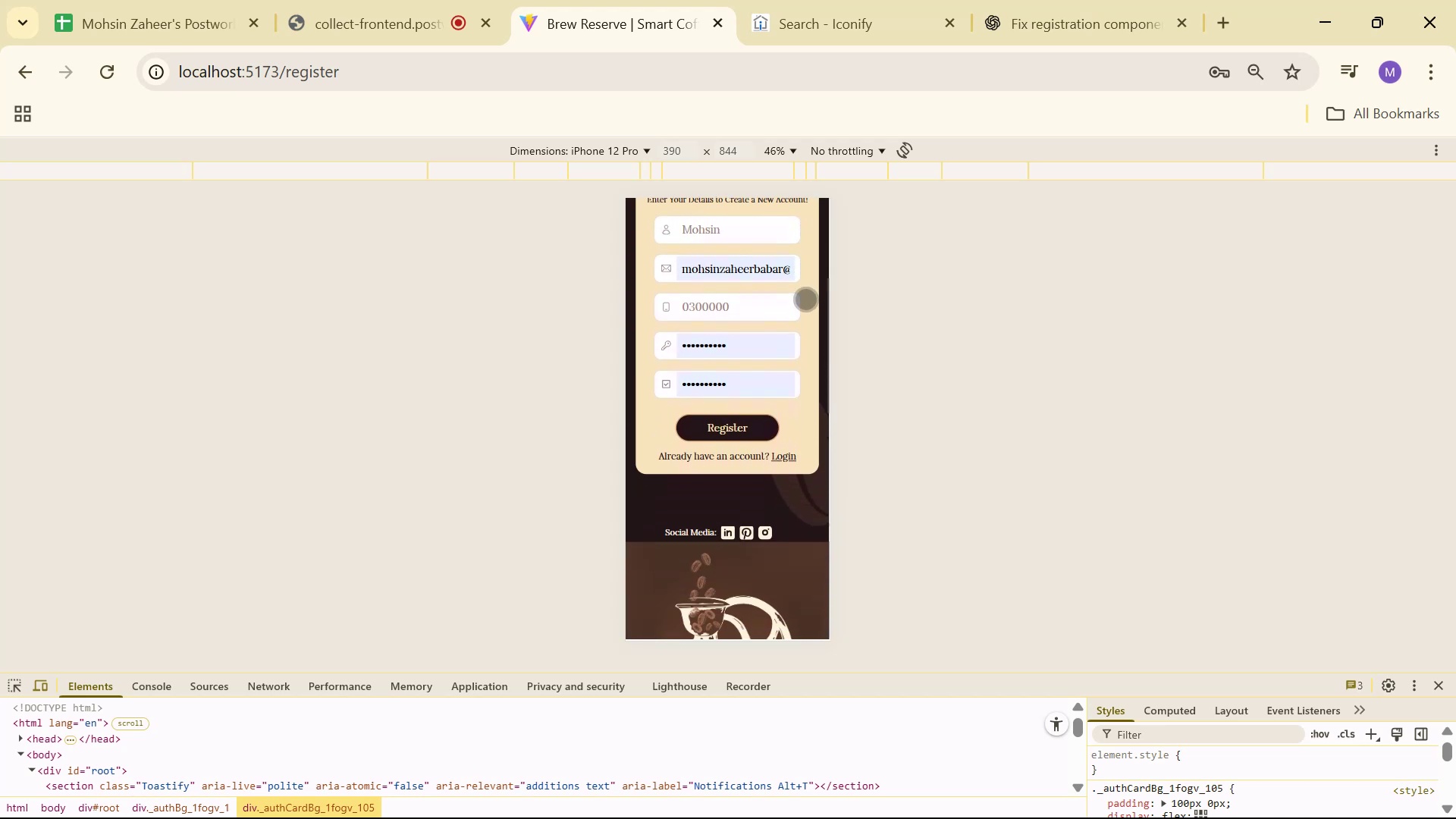 
scroll: coordinate [804, 350], scroll_direction: up, amount: 11.0
 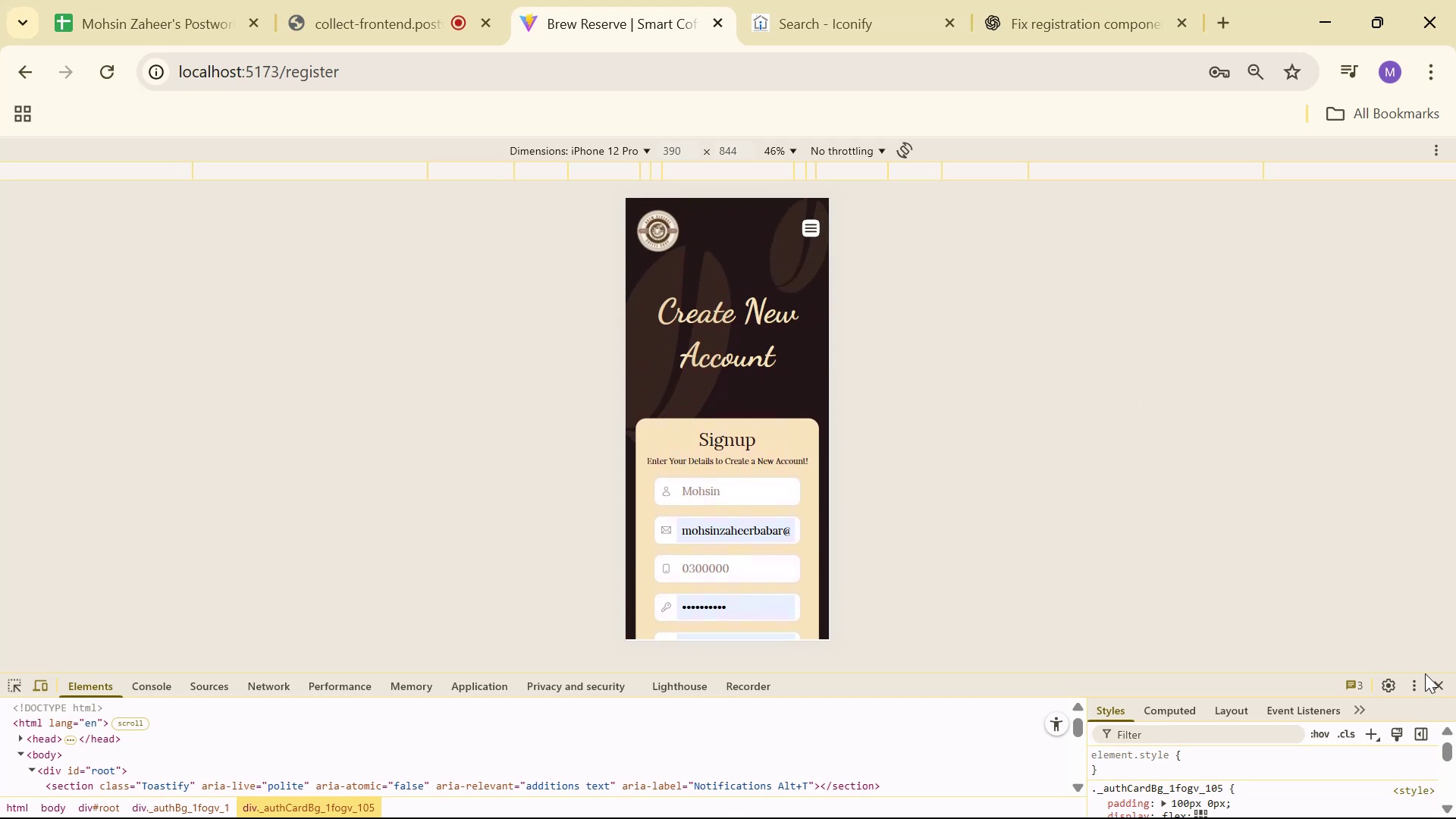 
scroll: coordinate [1218, 596], scroll_direction: down, amount: 3.0
 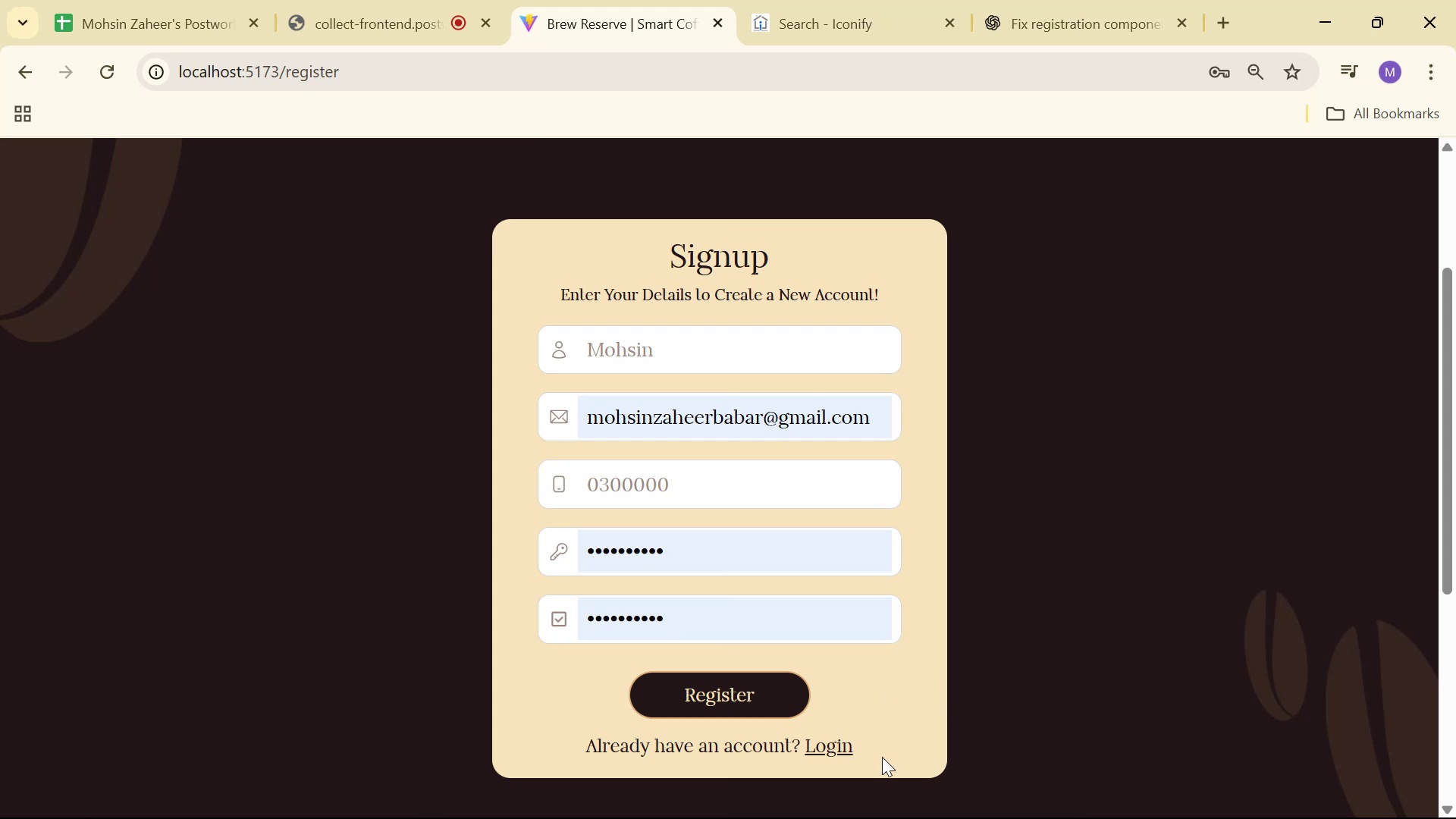 